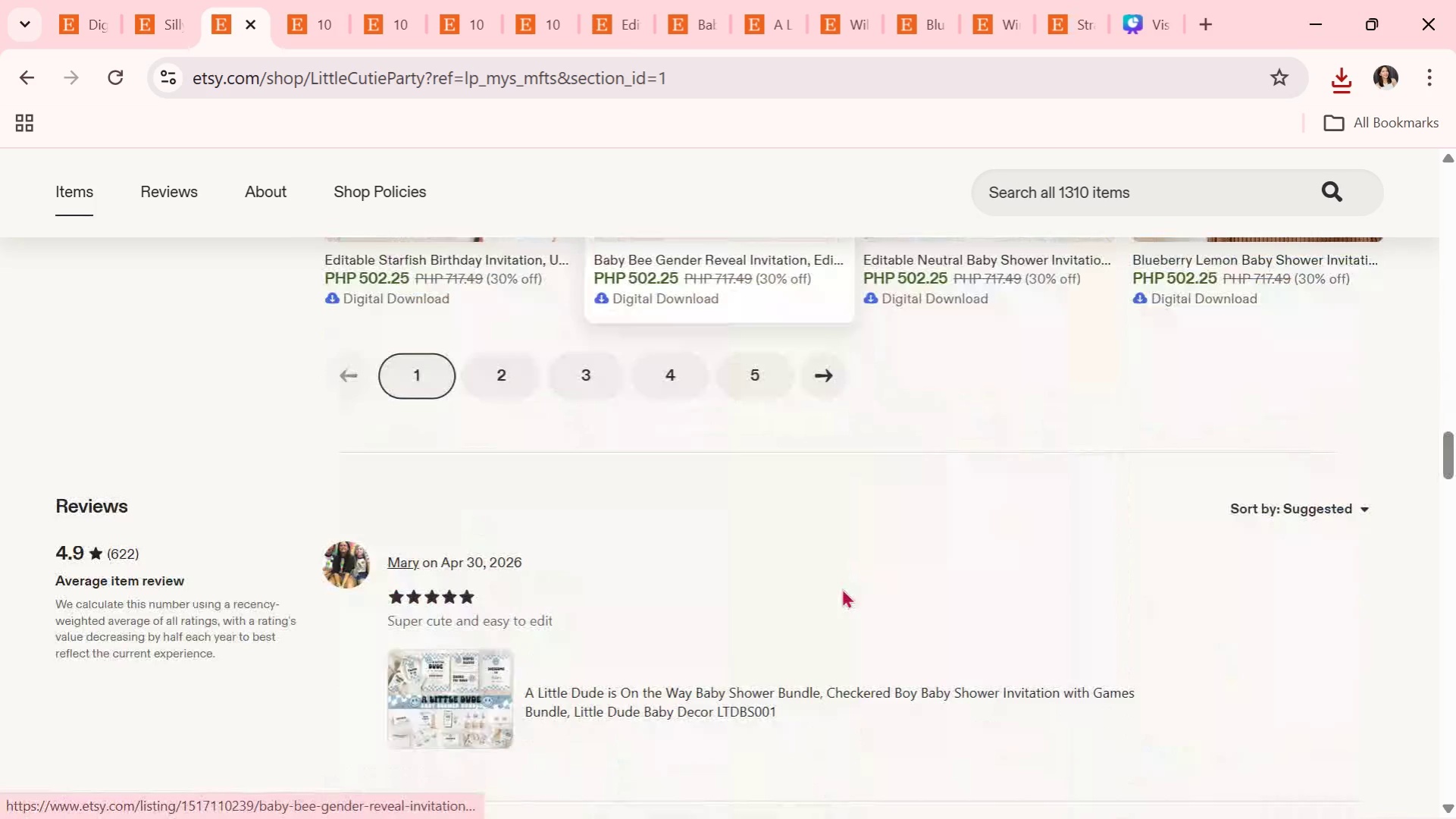 
scroll: coordinate [841, 588], scroll_direction: up, amount: 2.0
 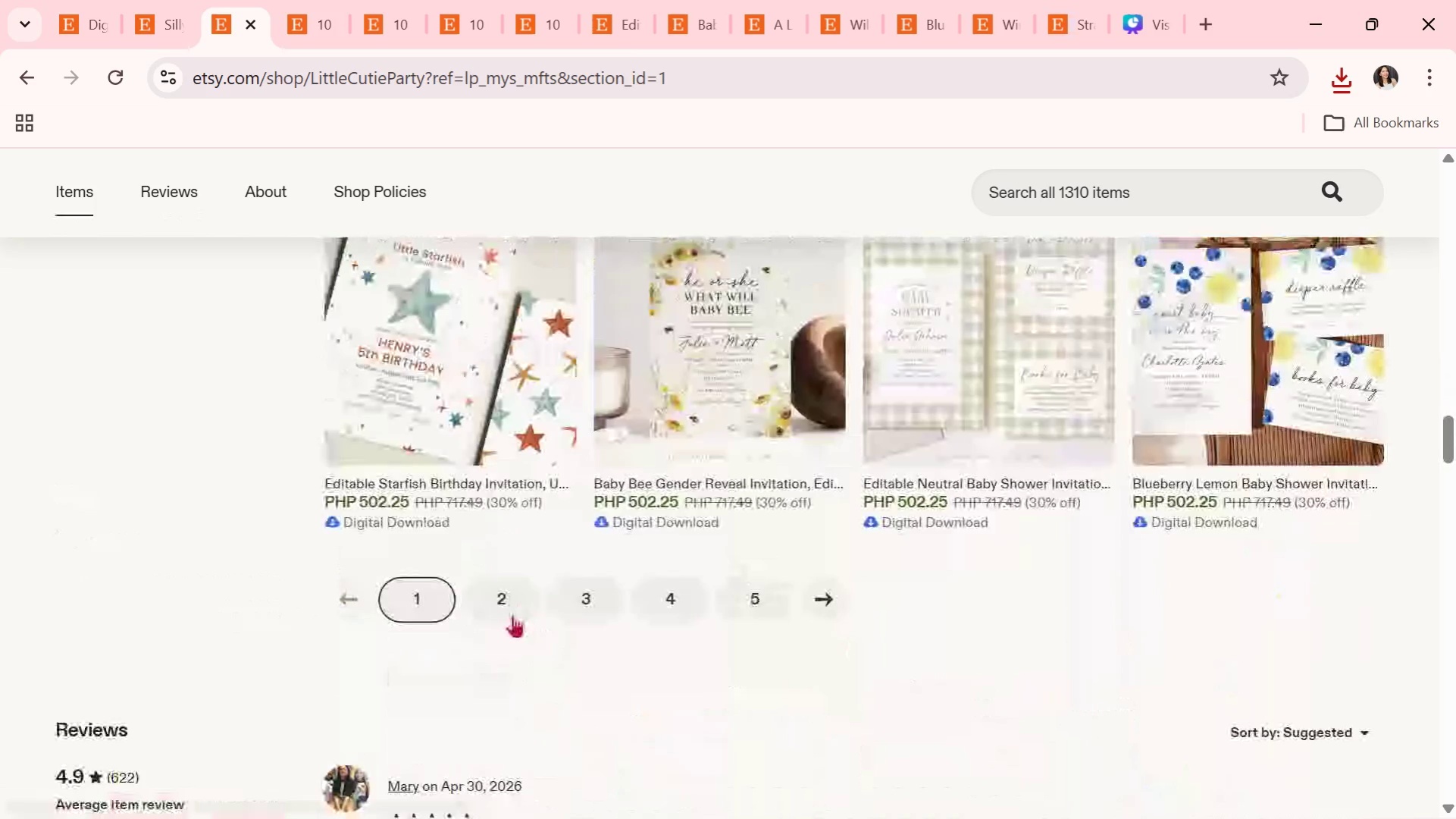 
left_click([512, 614])
 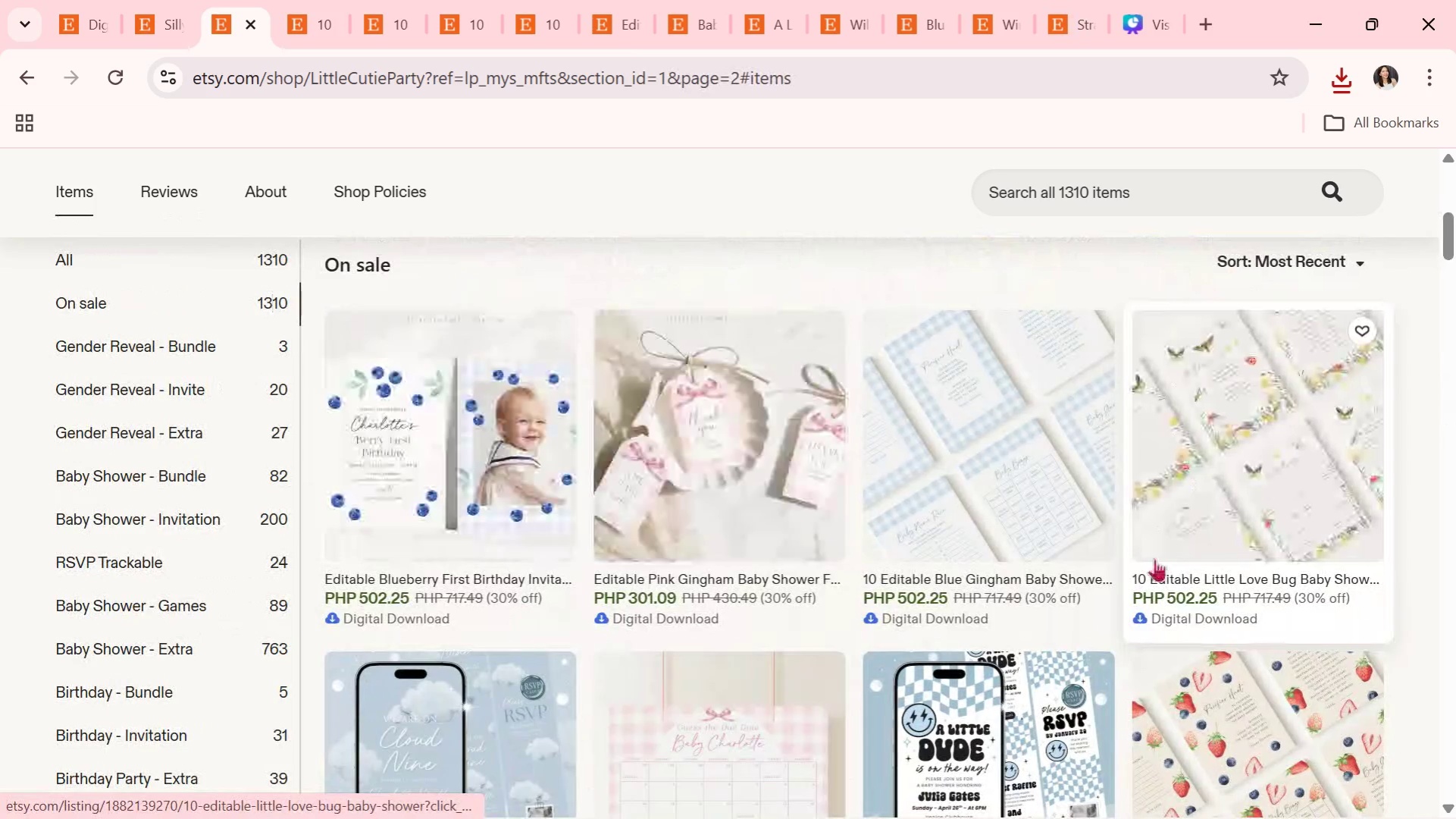 
scroll: coordinate [789, 566], scroll_direction: down, amount: 1.0
 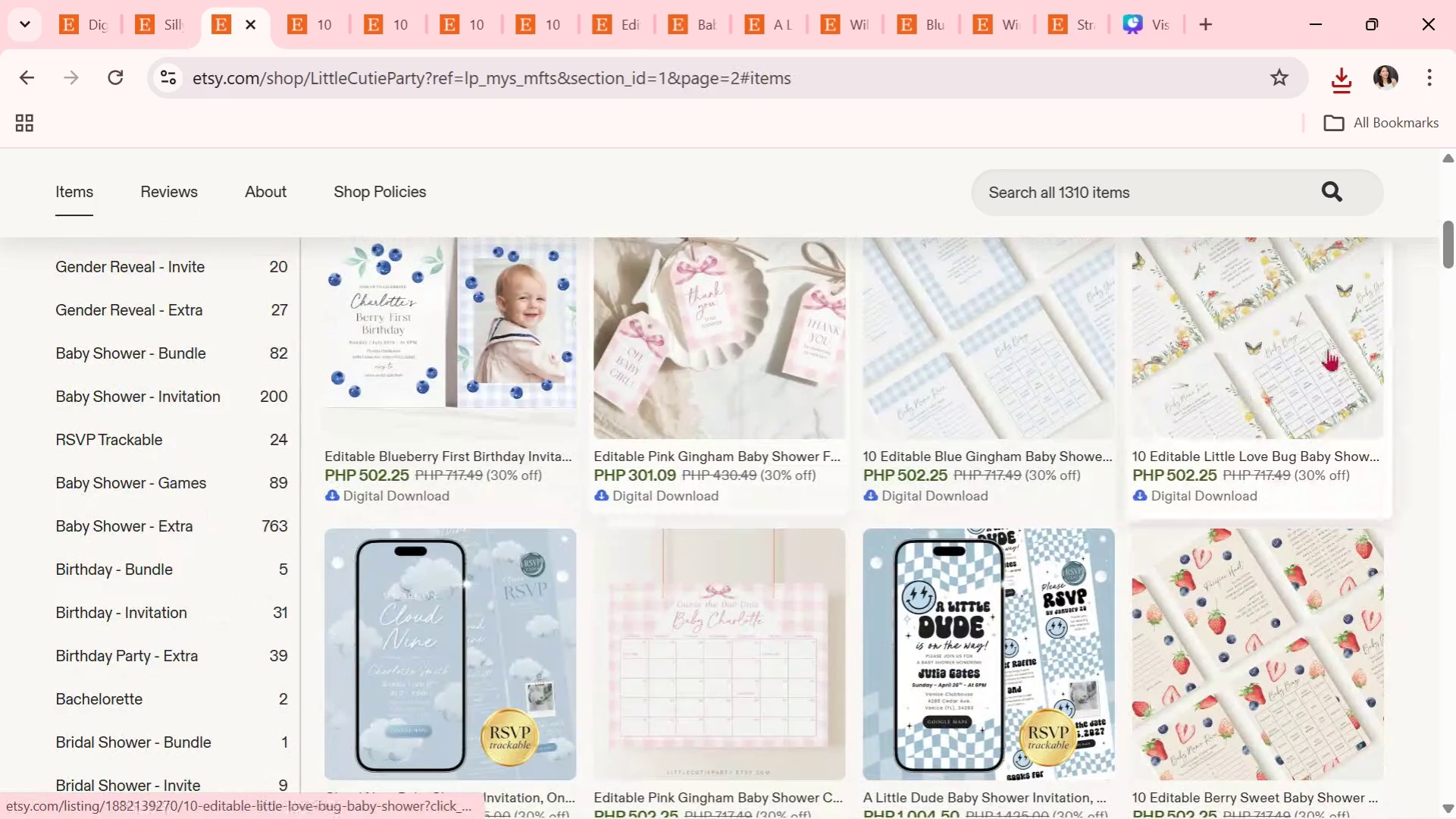 
left_click([1323, 348])
 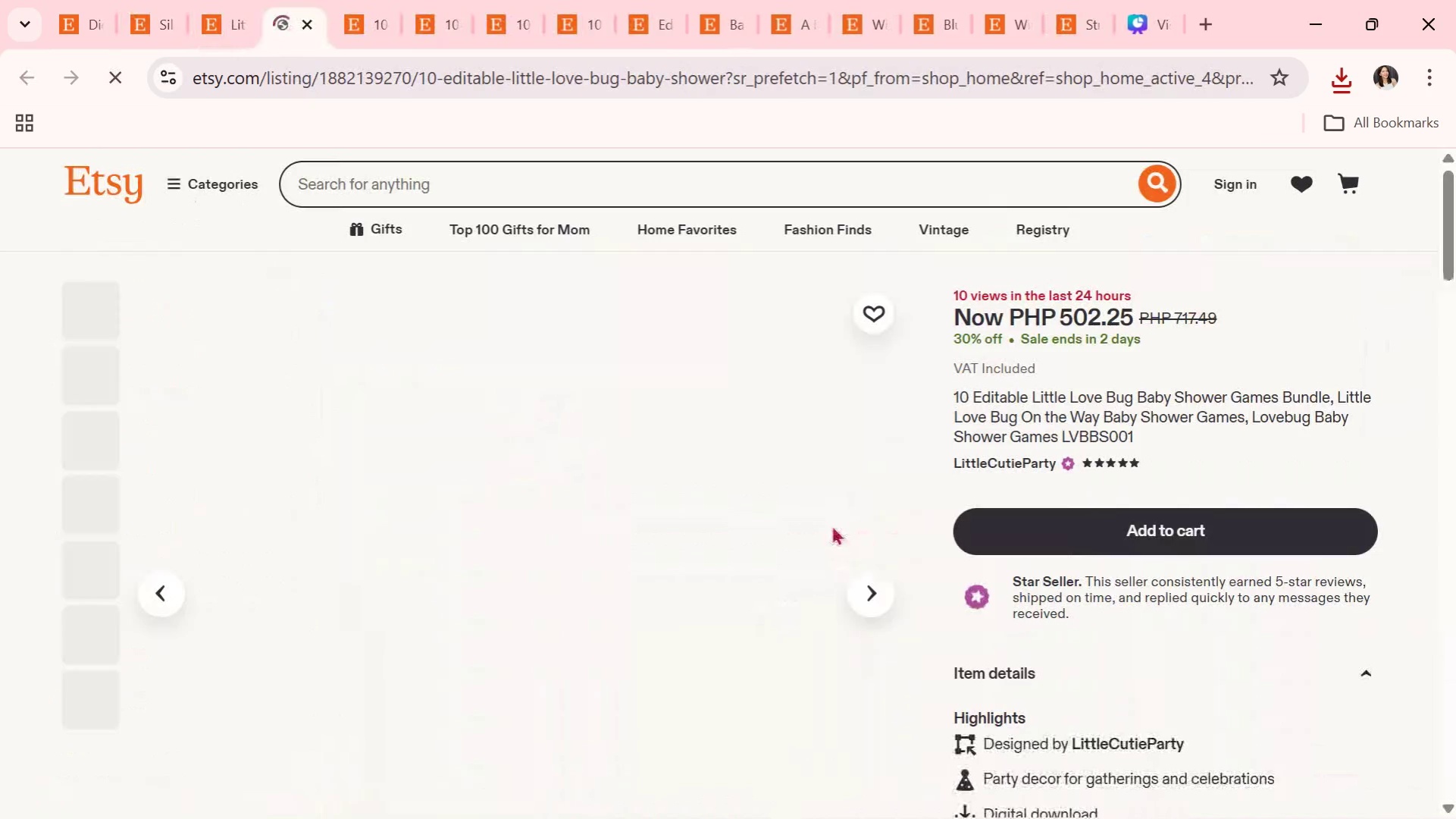 
scroll: coordinate [596, 590], scroll_direction: down, amount: 1.0
 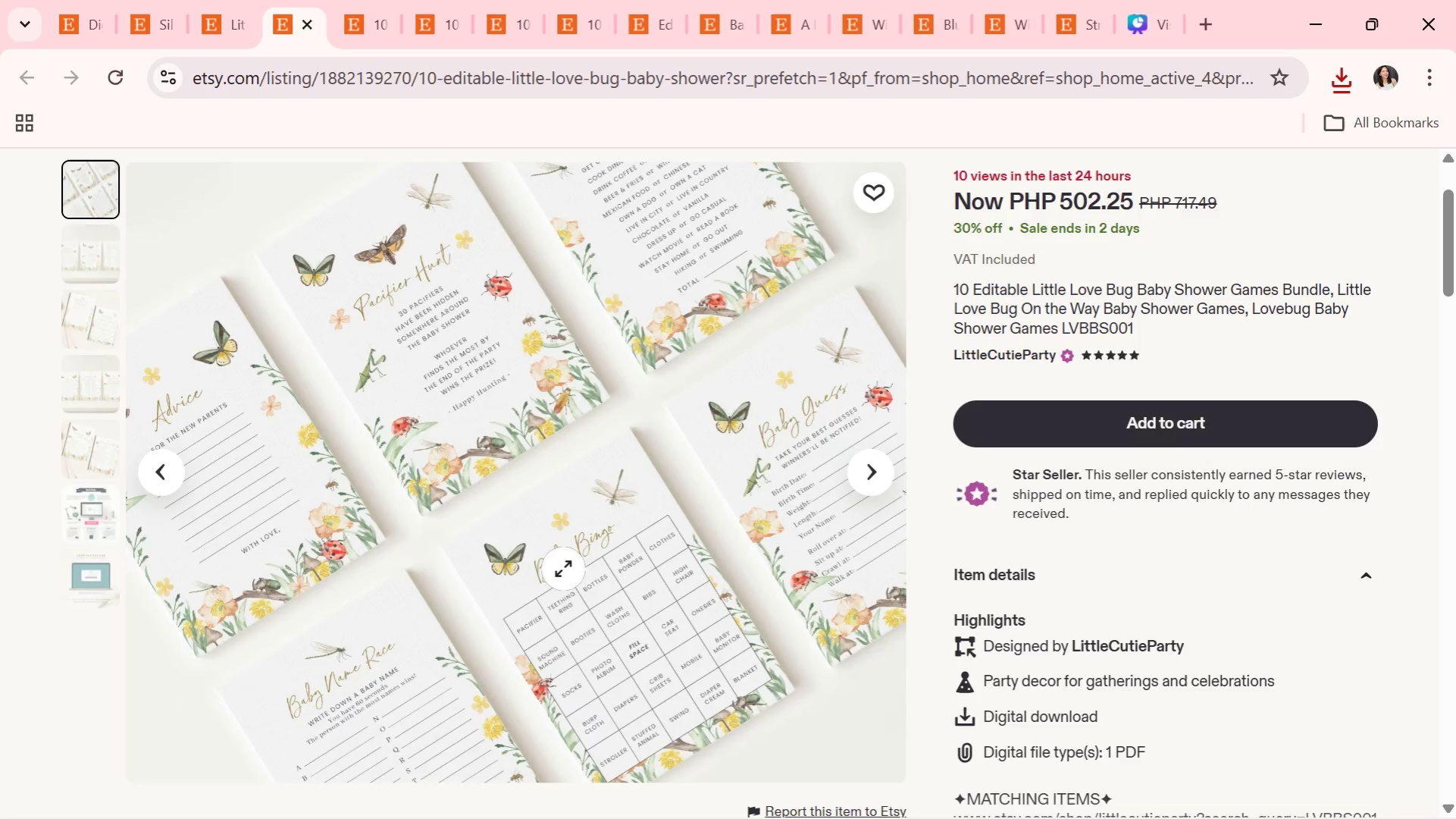 
right_click([563, 569])
 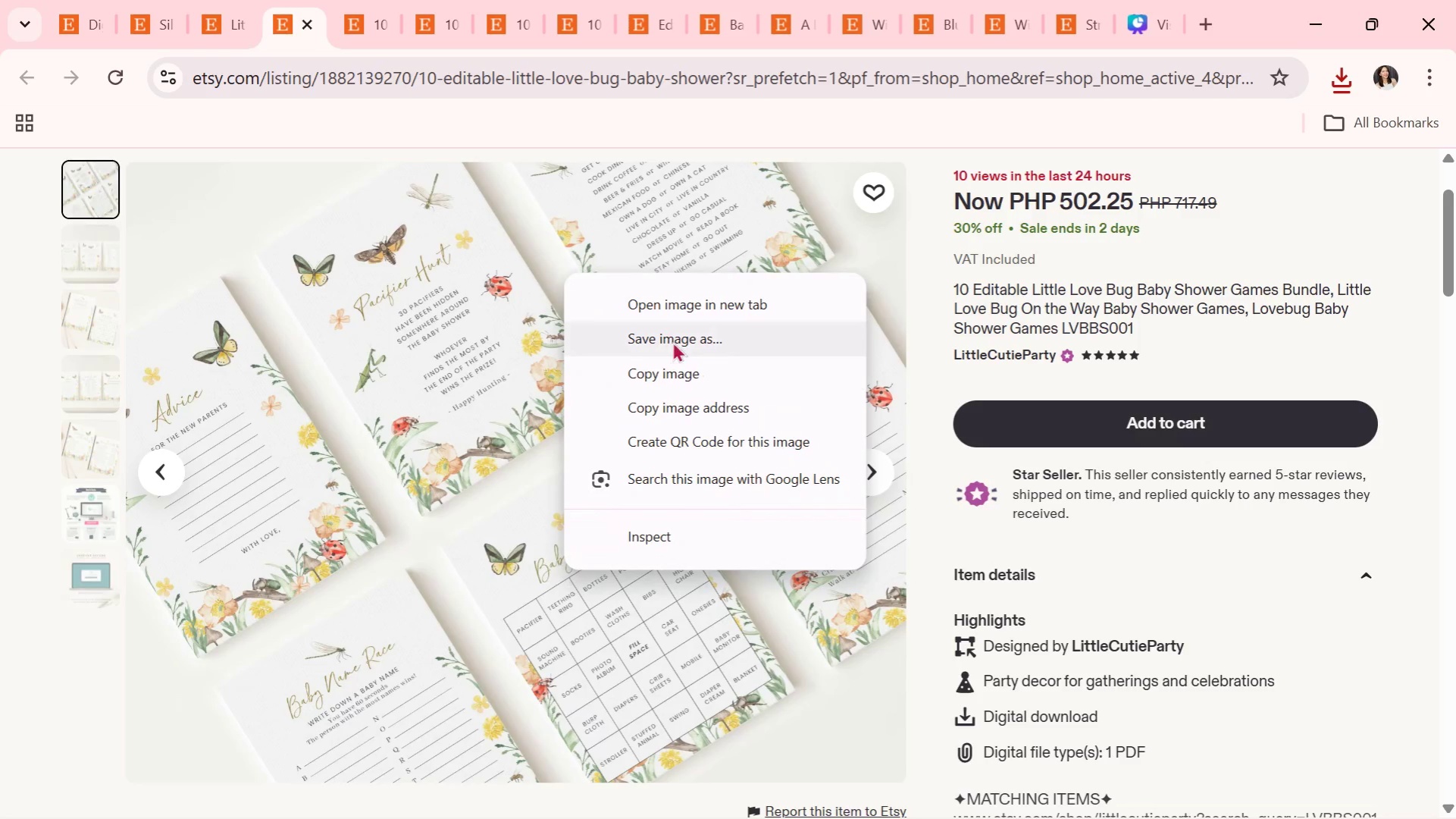 
left_click([674, 335])
 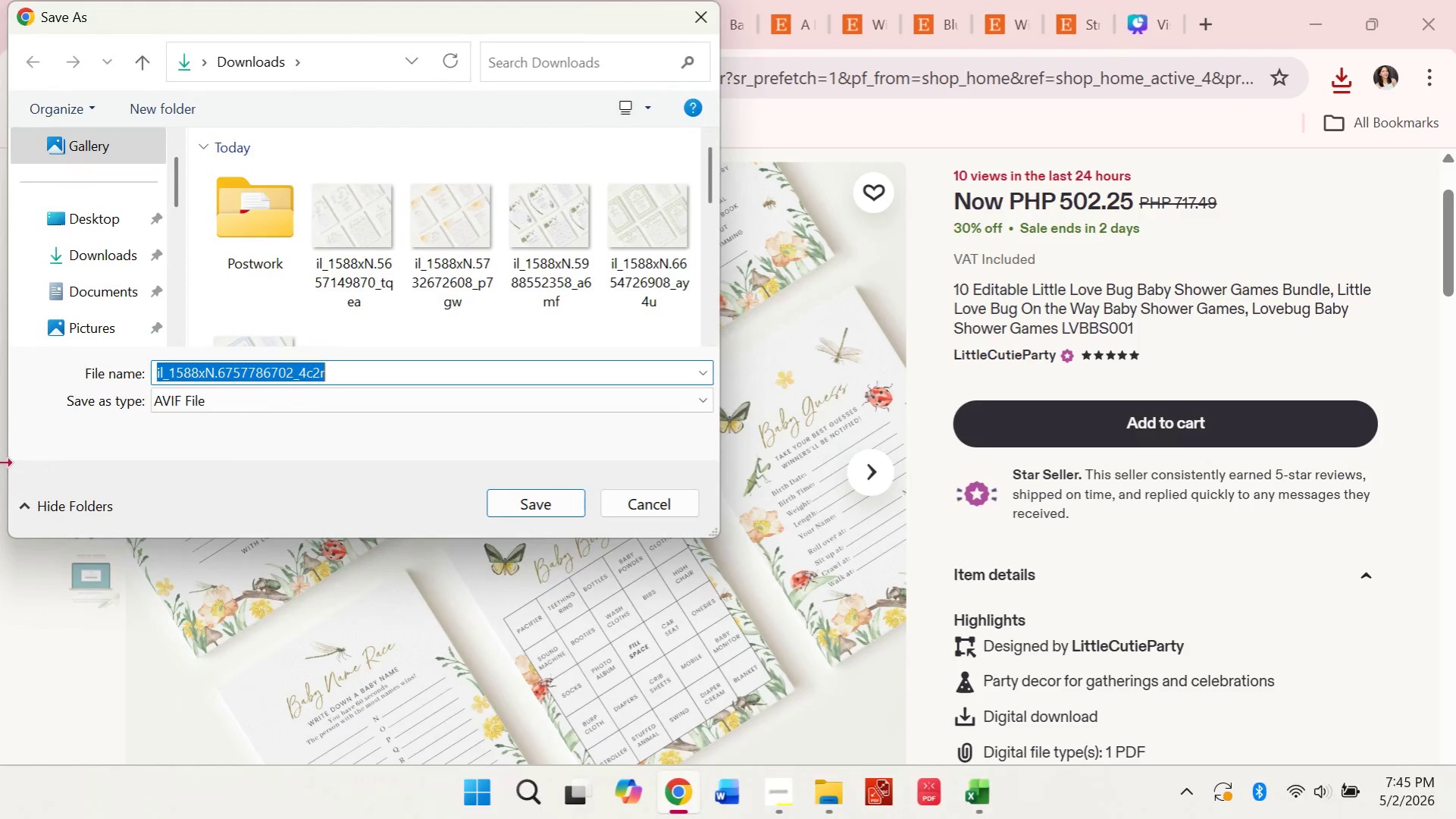 
left_click([96, 256])
 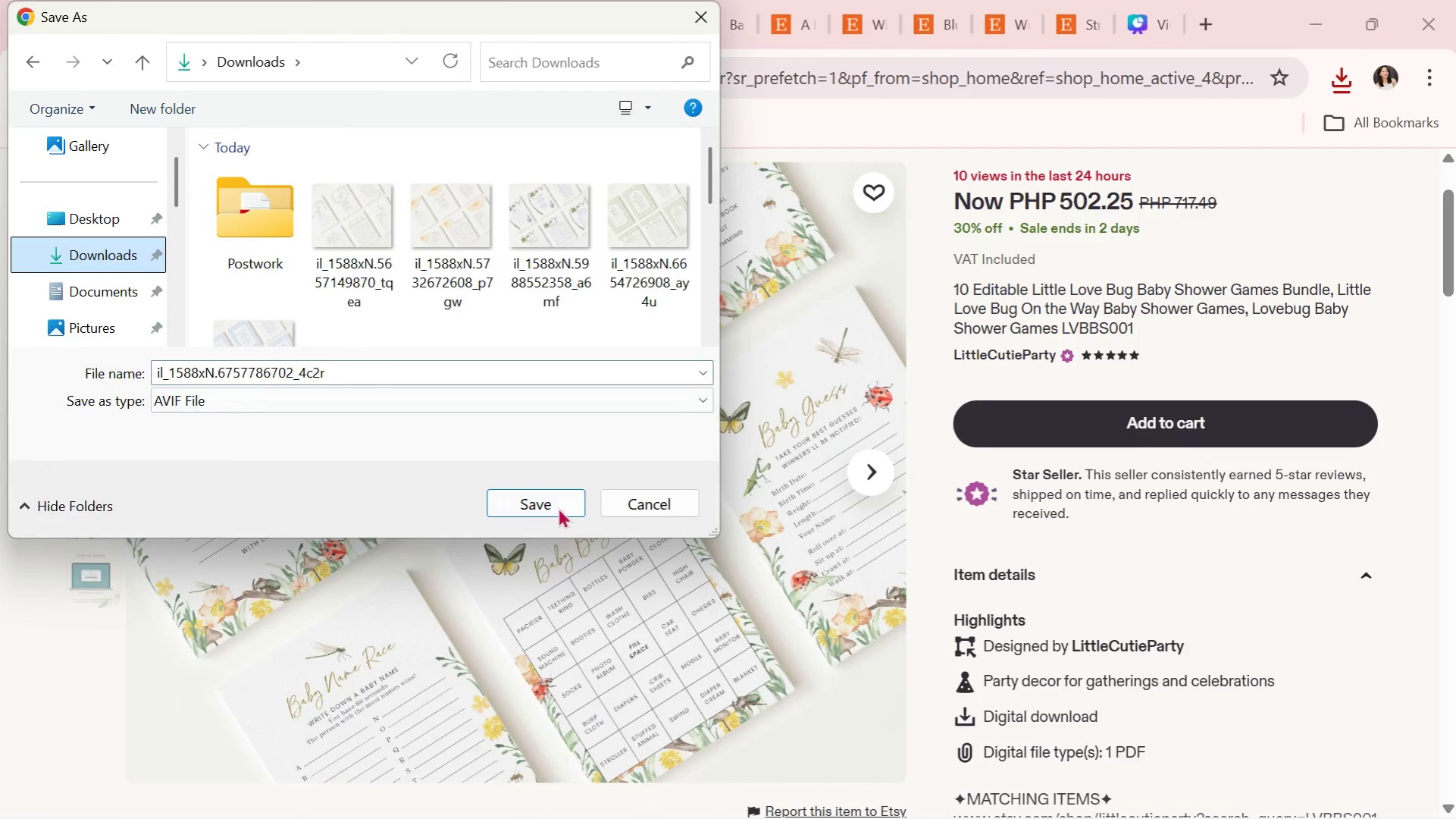 
left_click([556, 505])
 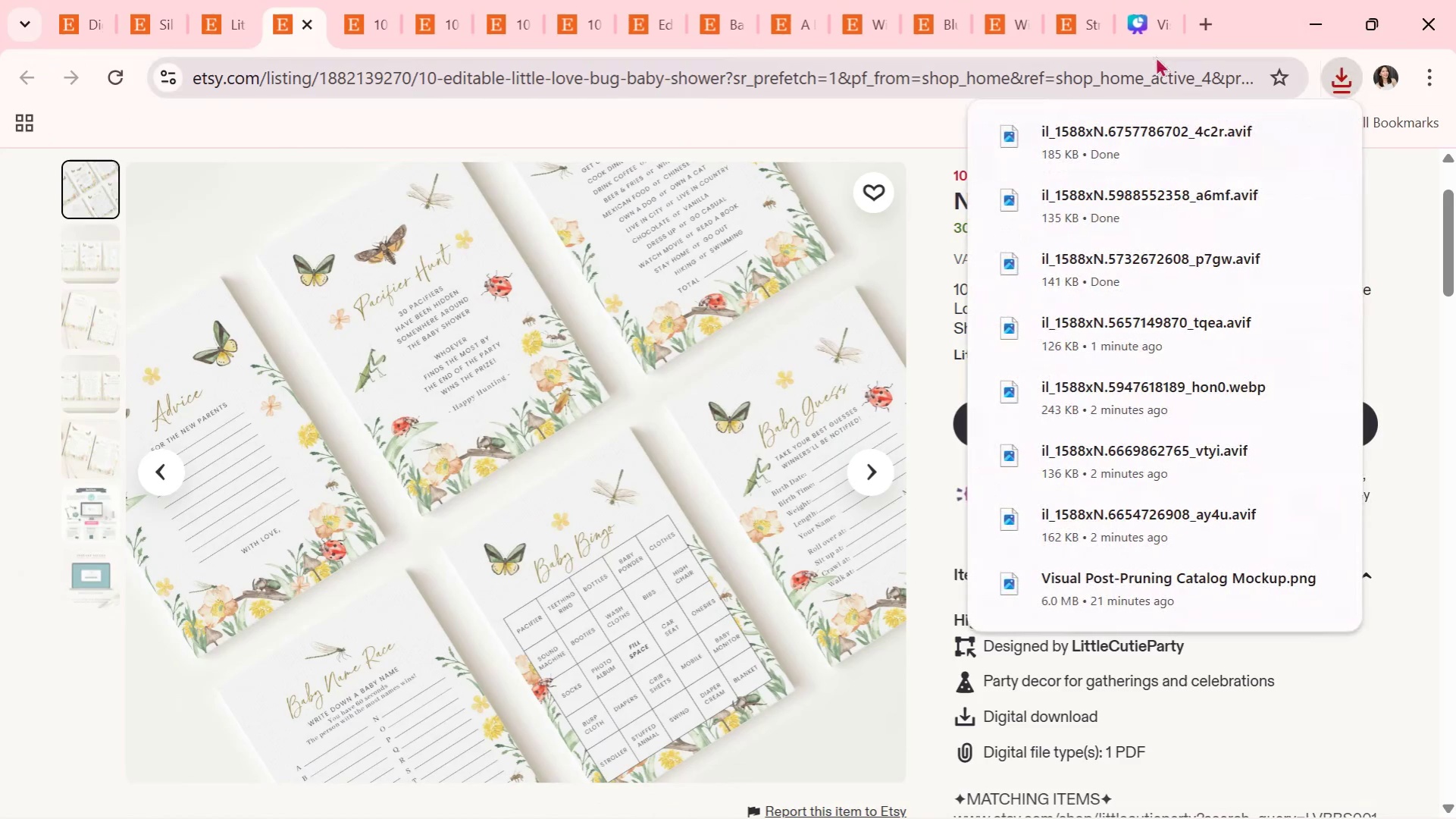 
left_click([1144, 33])
 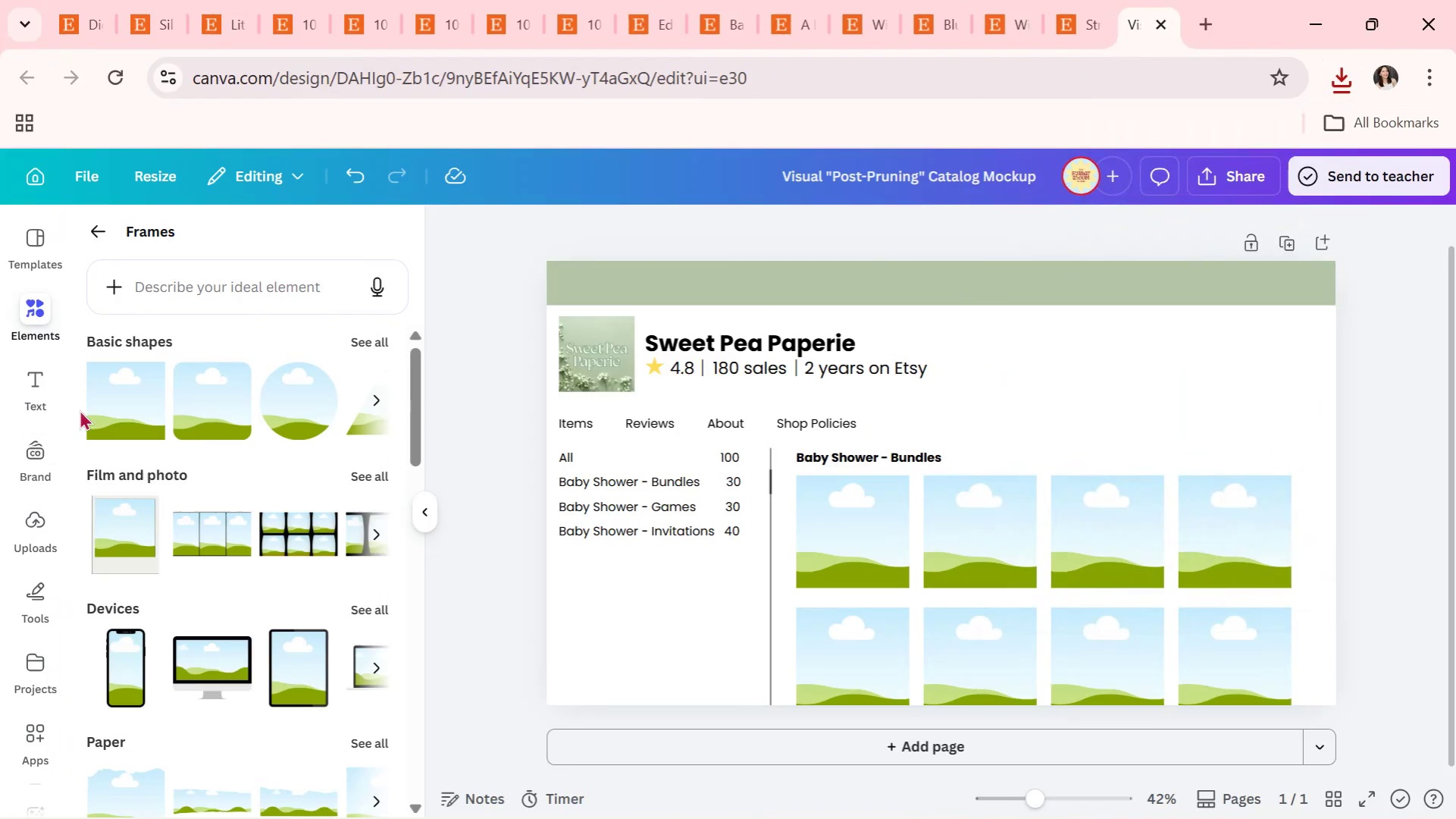 
left_click([42, 524])
 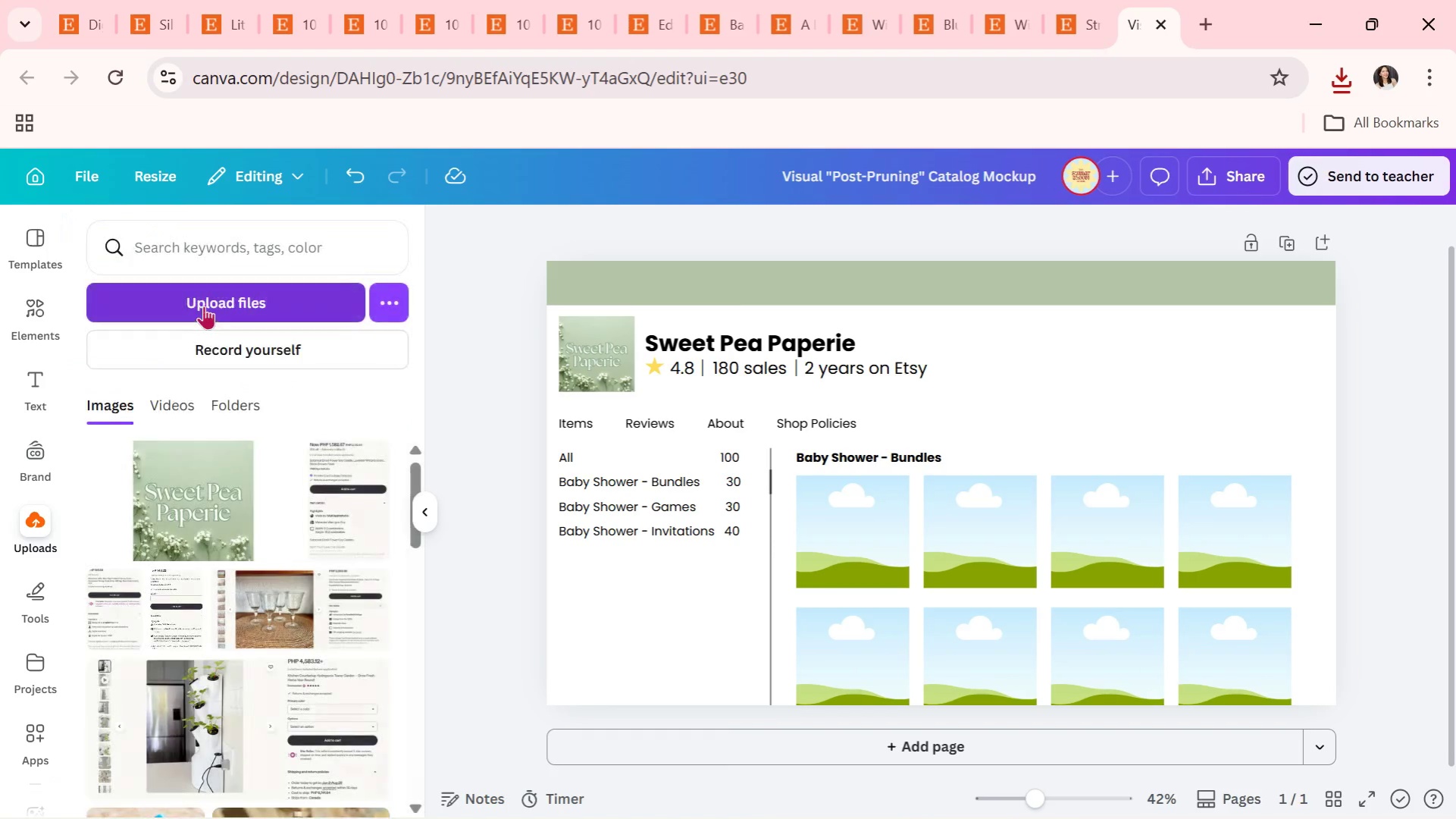 
left_click([204, 306])
 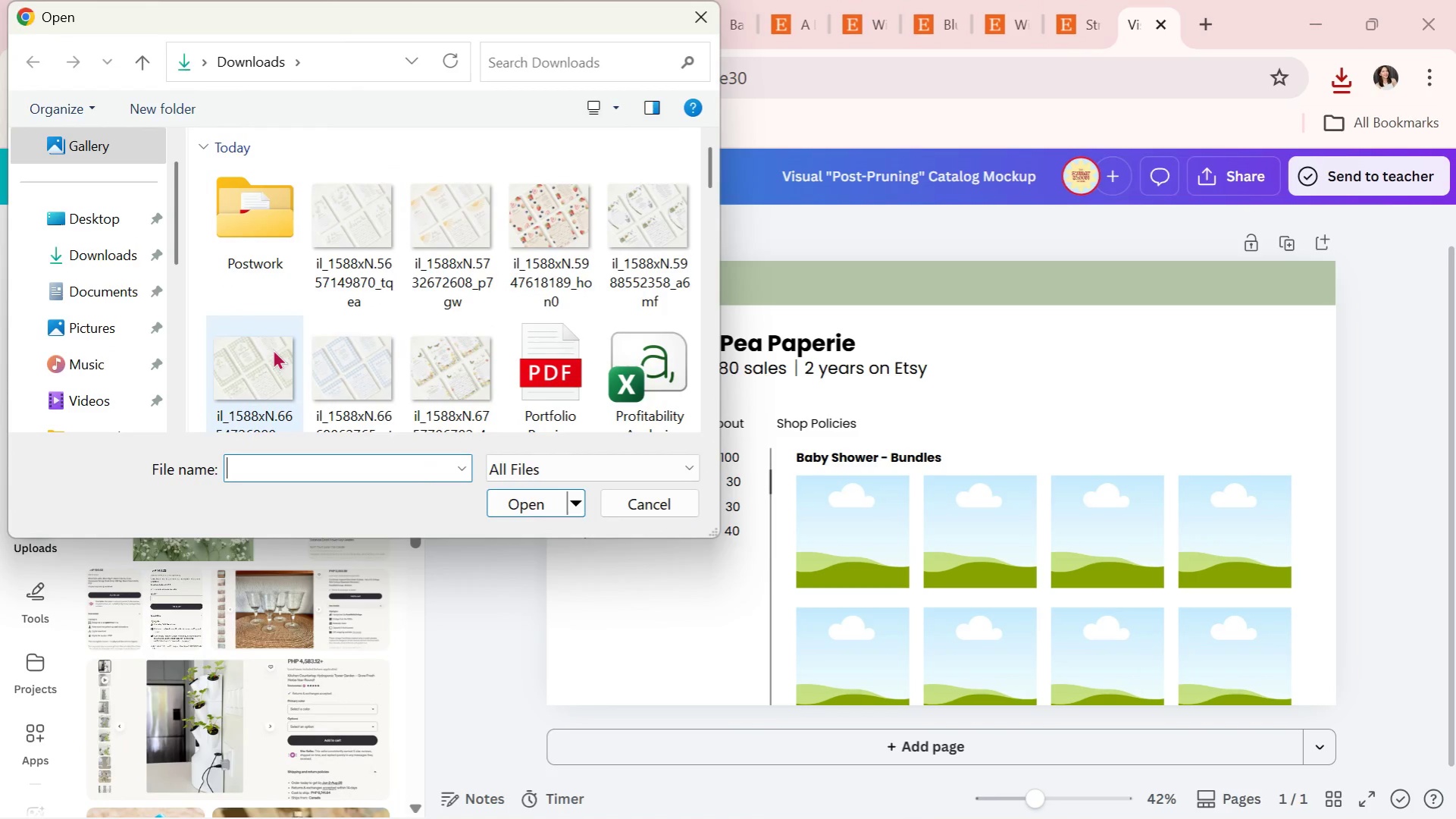 
left_click_drag(start_coordinate=[208, 379], to_coordinate=[431, 371])
 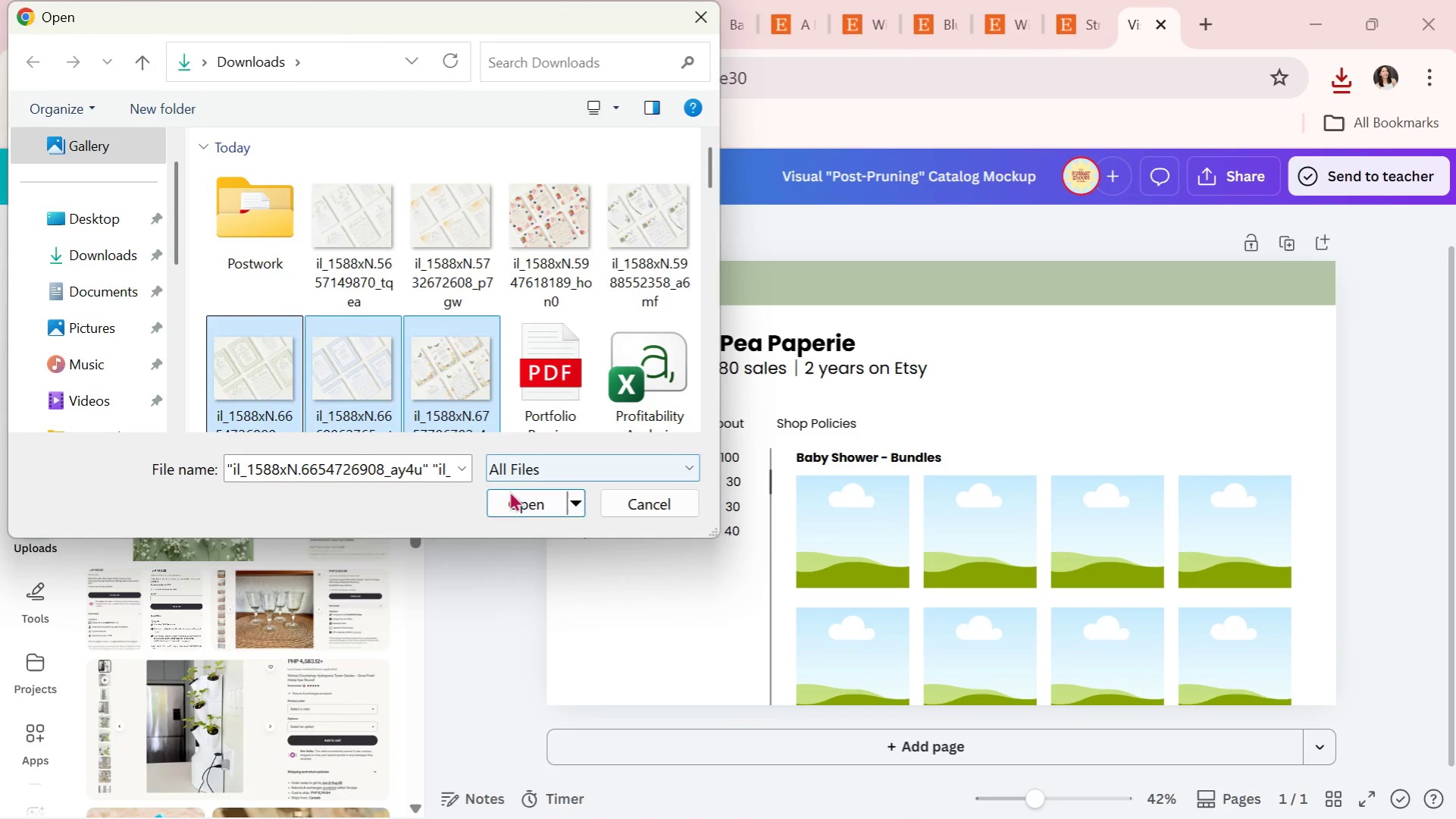 
left_click([509, 491])
 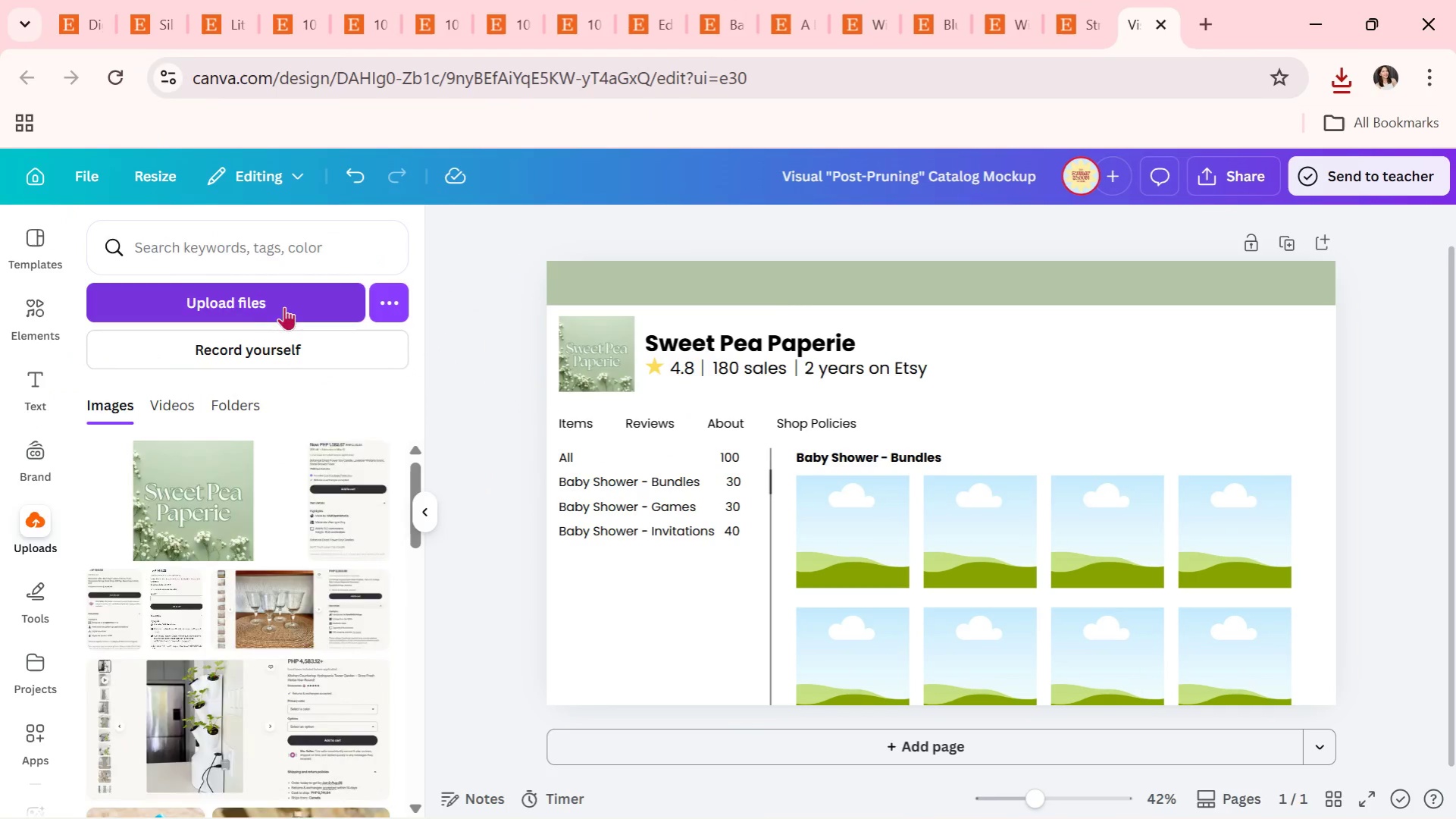 
left_click([284, 305])
 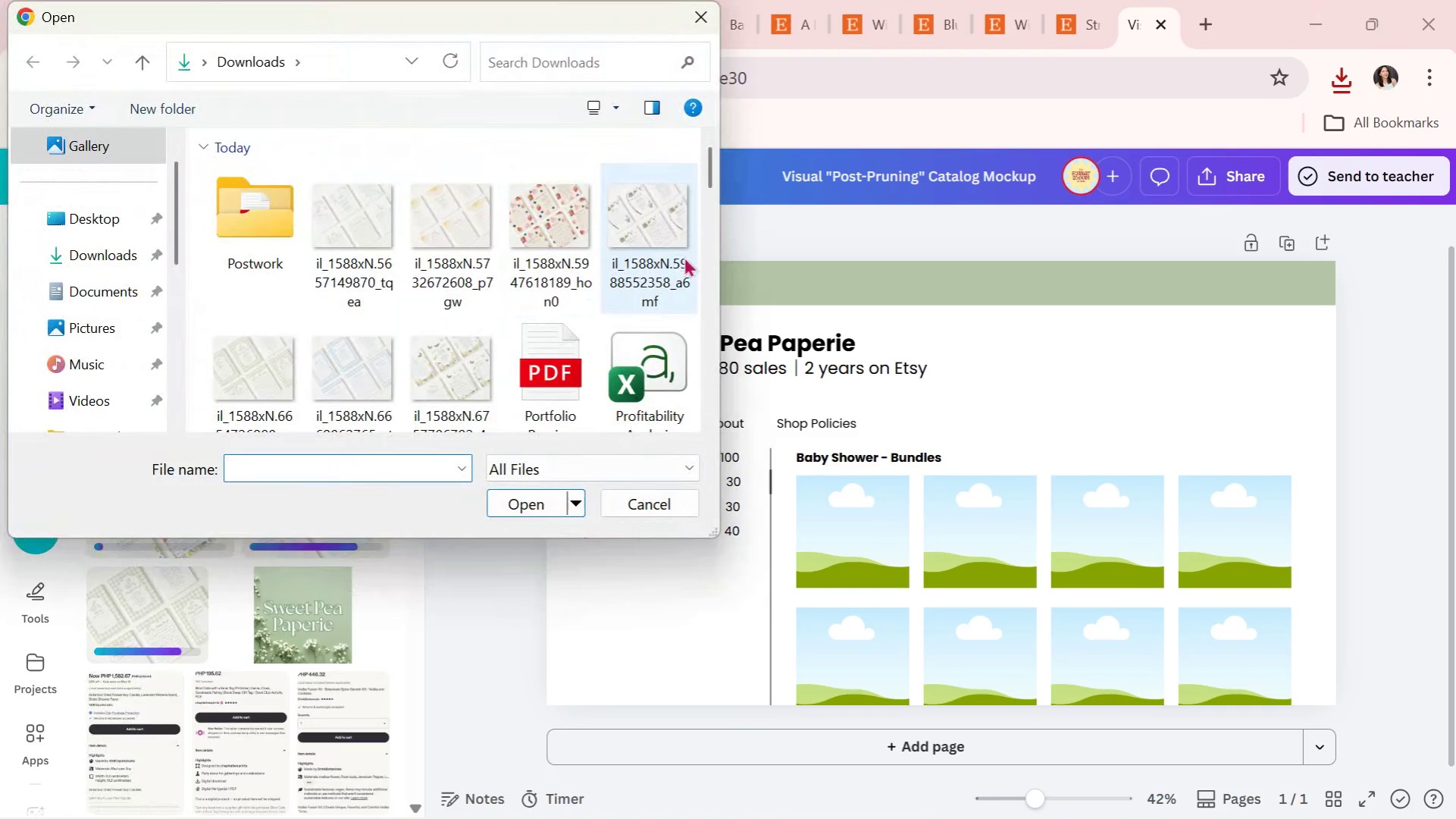 
left_click([331, 275])
 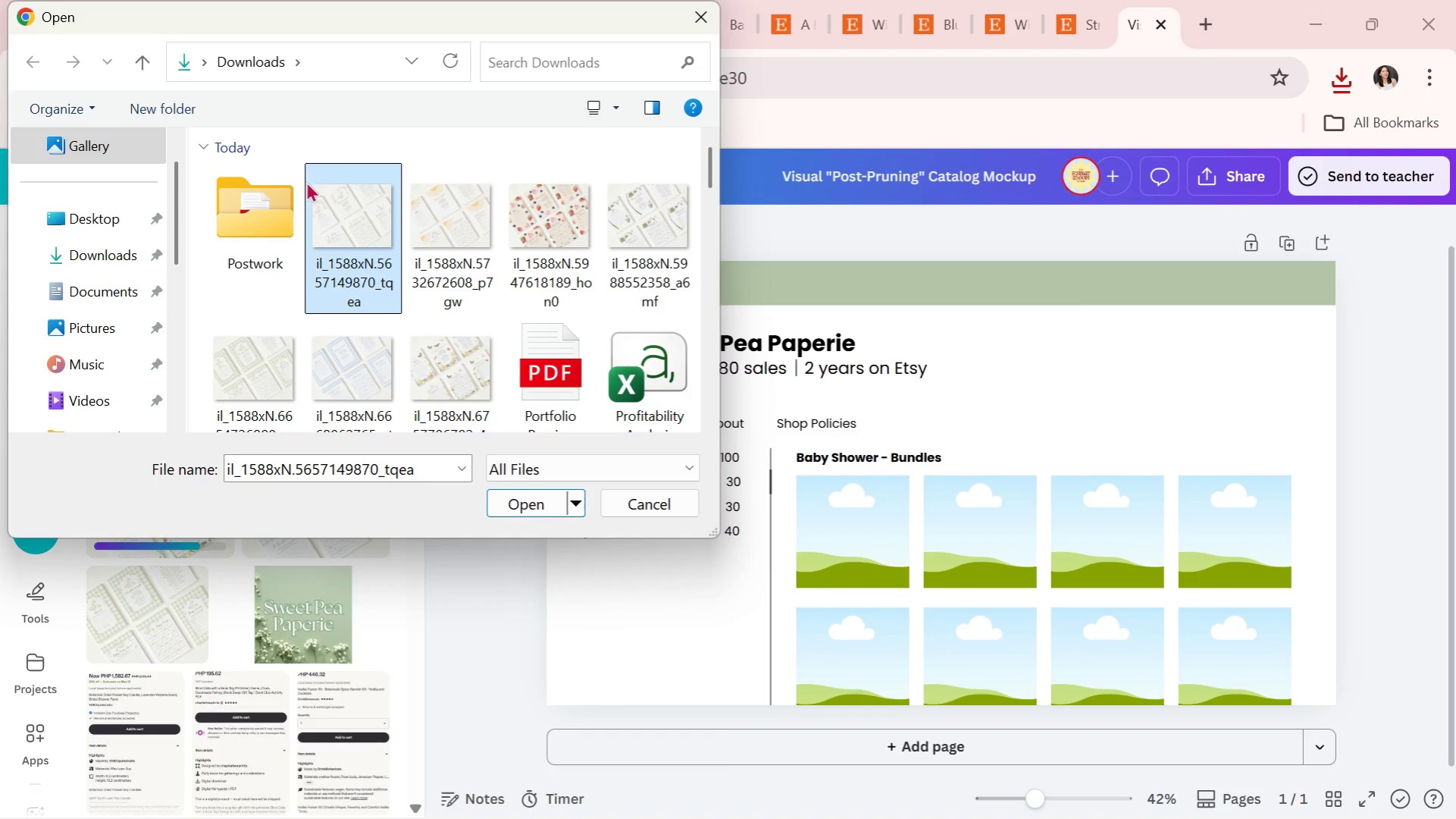 
left_click_drag(start_coordinate=[306, 177], to_coordinate=[515, 203])
 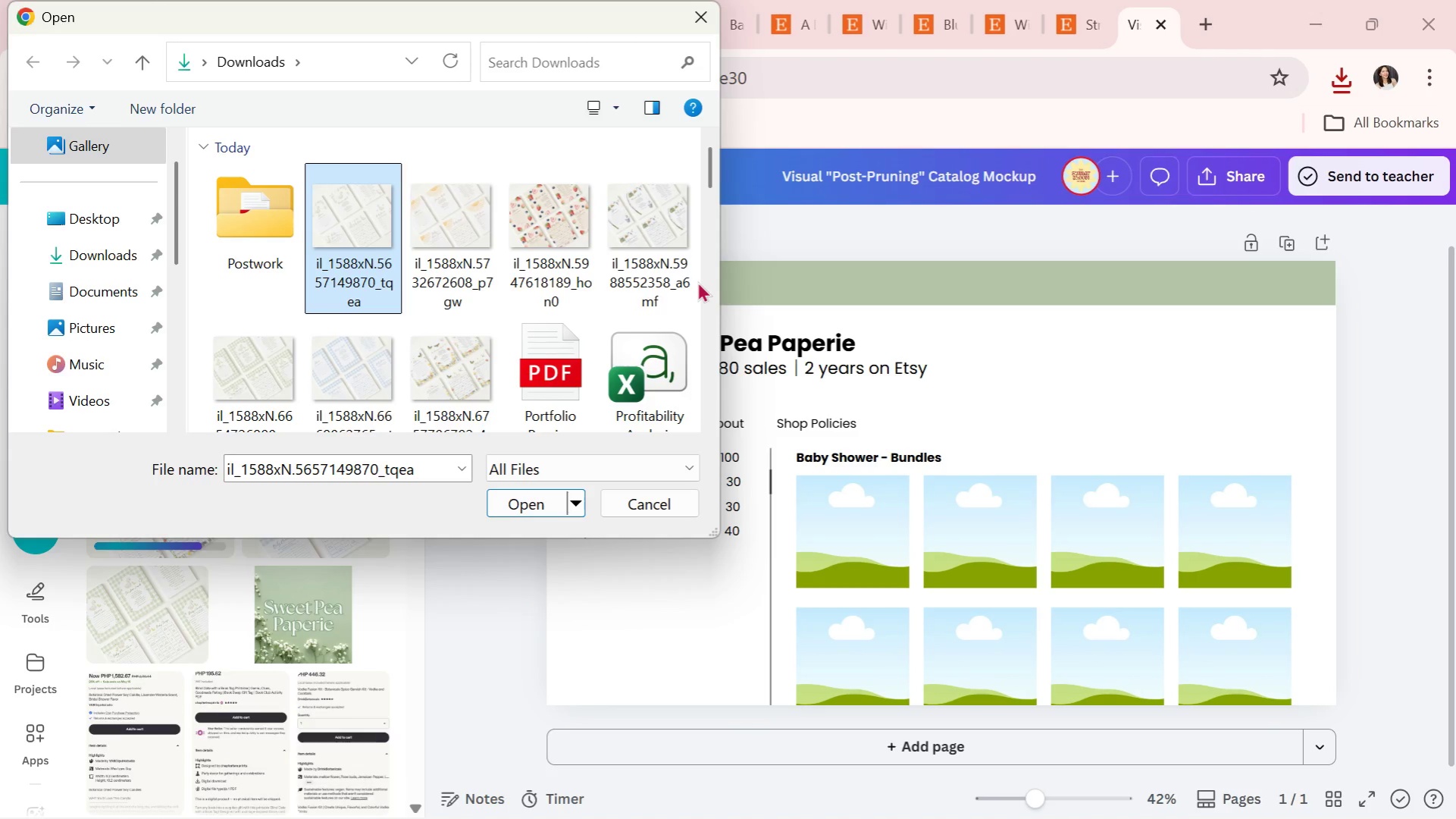 
left_click_drag(start_coordinate=[697, 281], to_coordinate=[468, 246])
 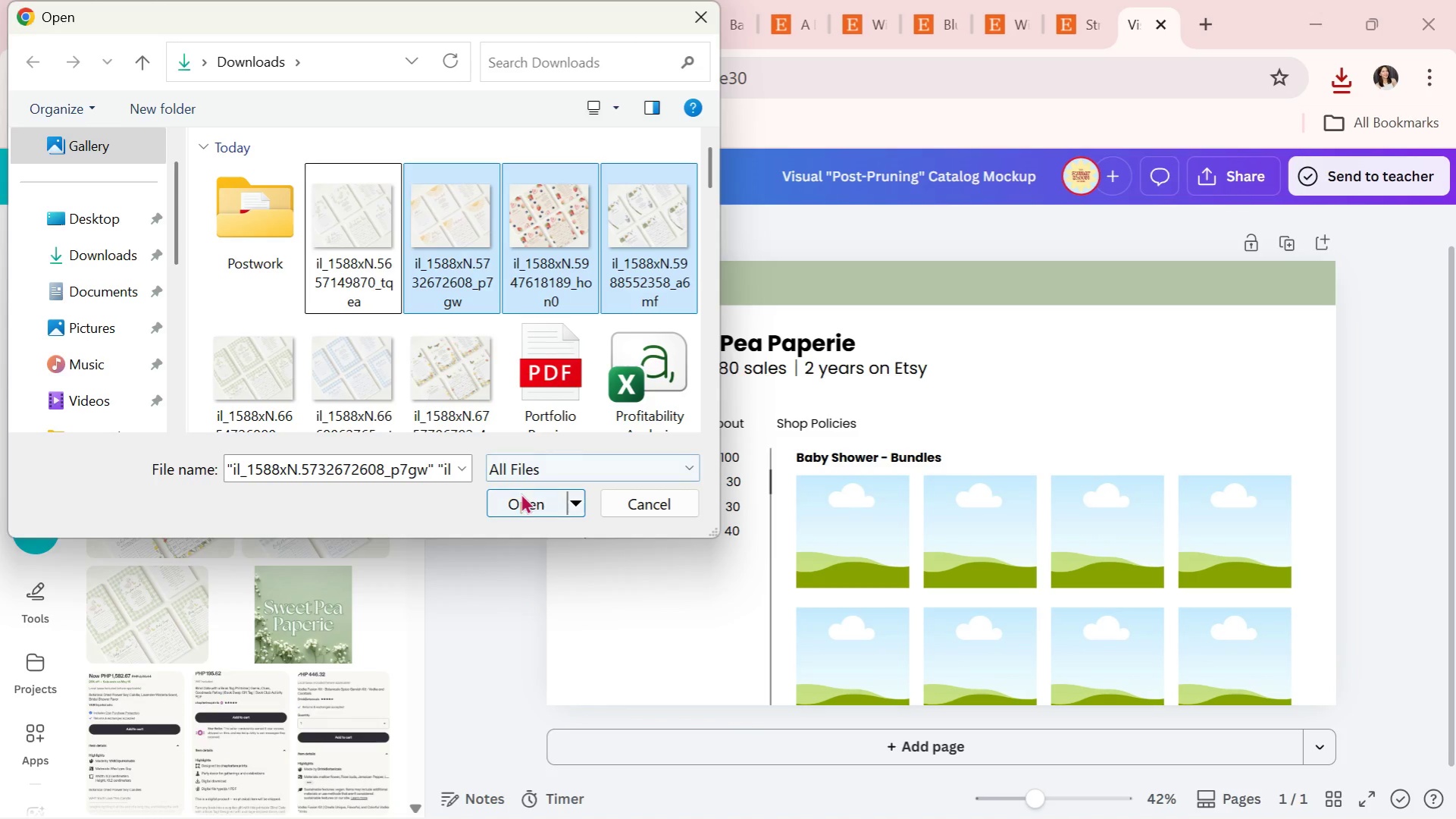 
left_click([521, 493])
 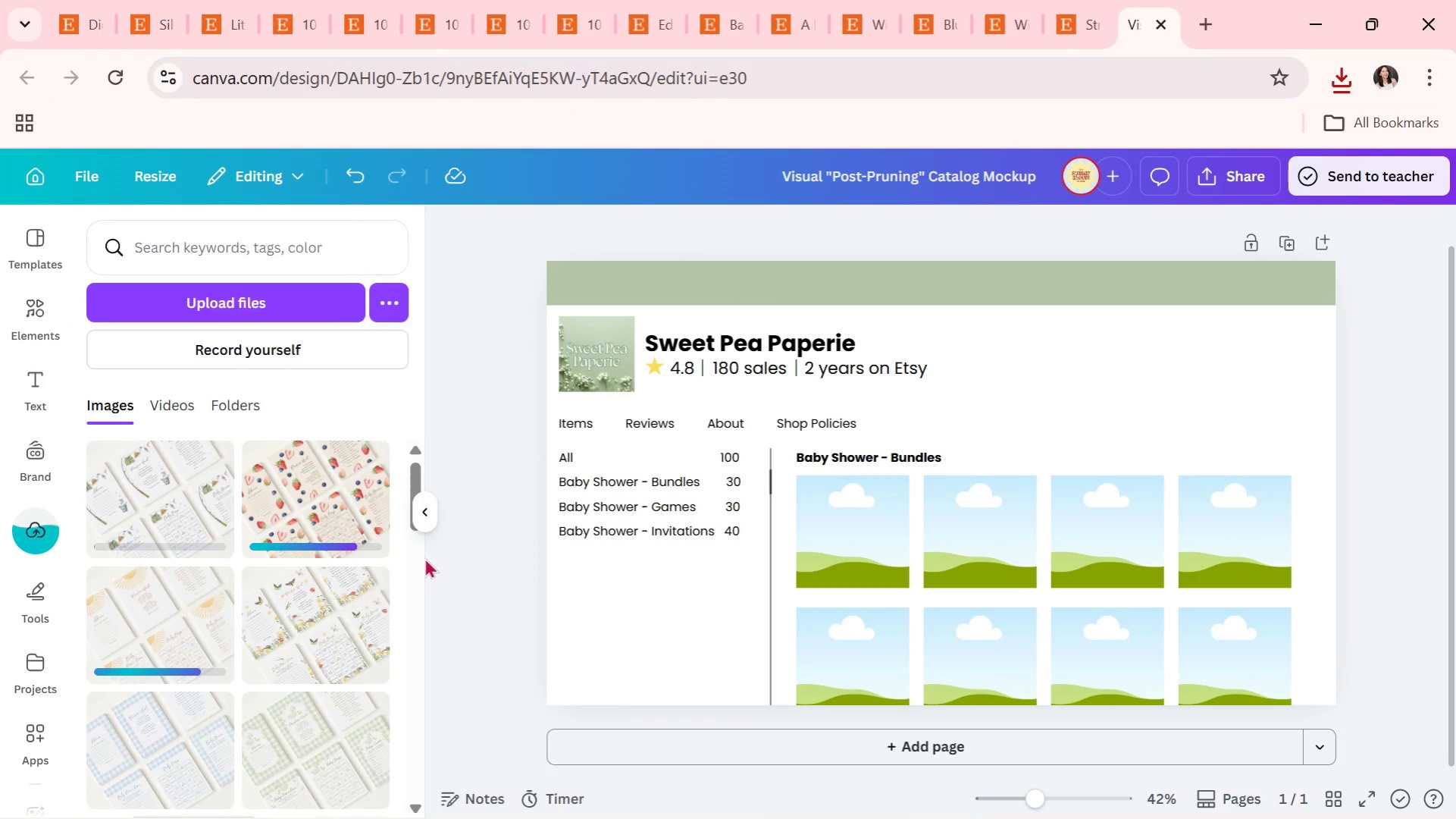 
left_click_drag(start_coordinate=[326, 505], to_coordinate=[853, 530])
 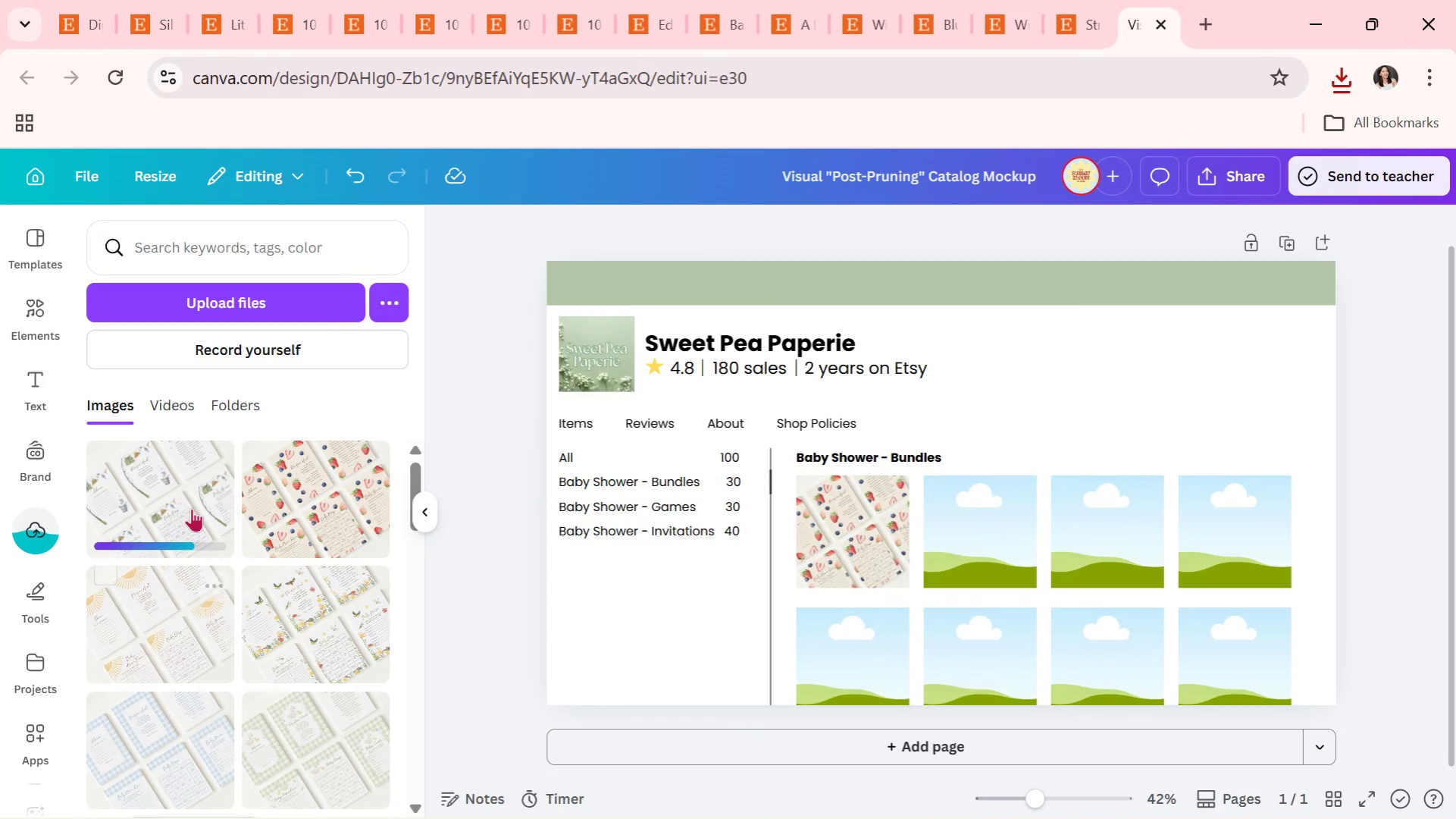 
left_click_drag(start_coordinate=[180, 503], to_coordinate=[980, 547])
 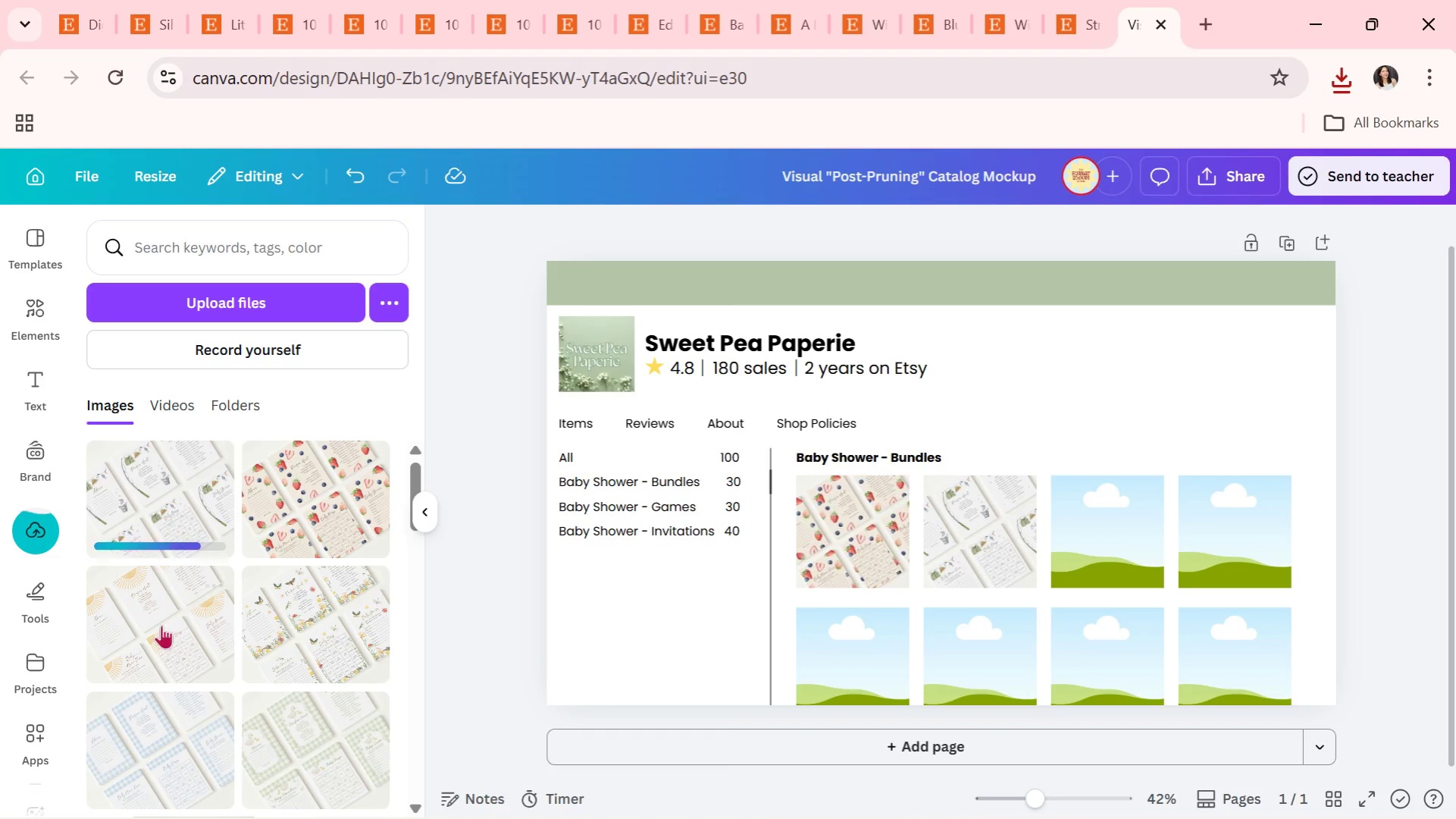 
left_click_drag(start_coordinate=[159, 632], to_coordinate=[1075, 548])
 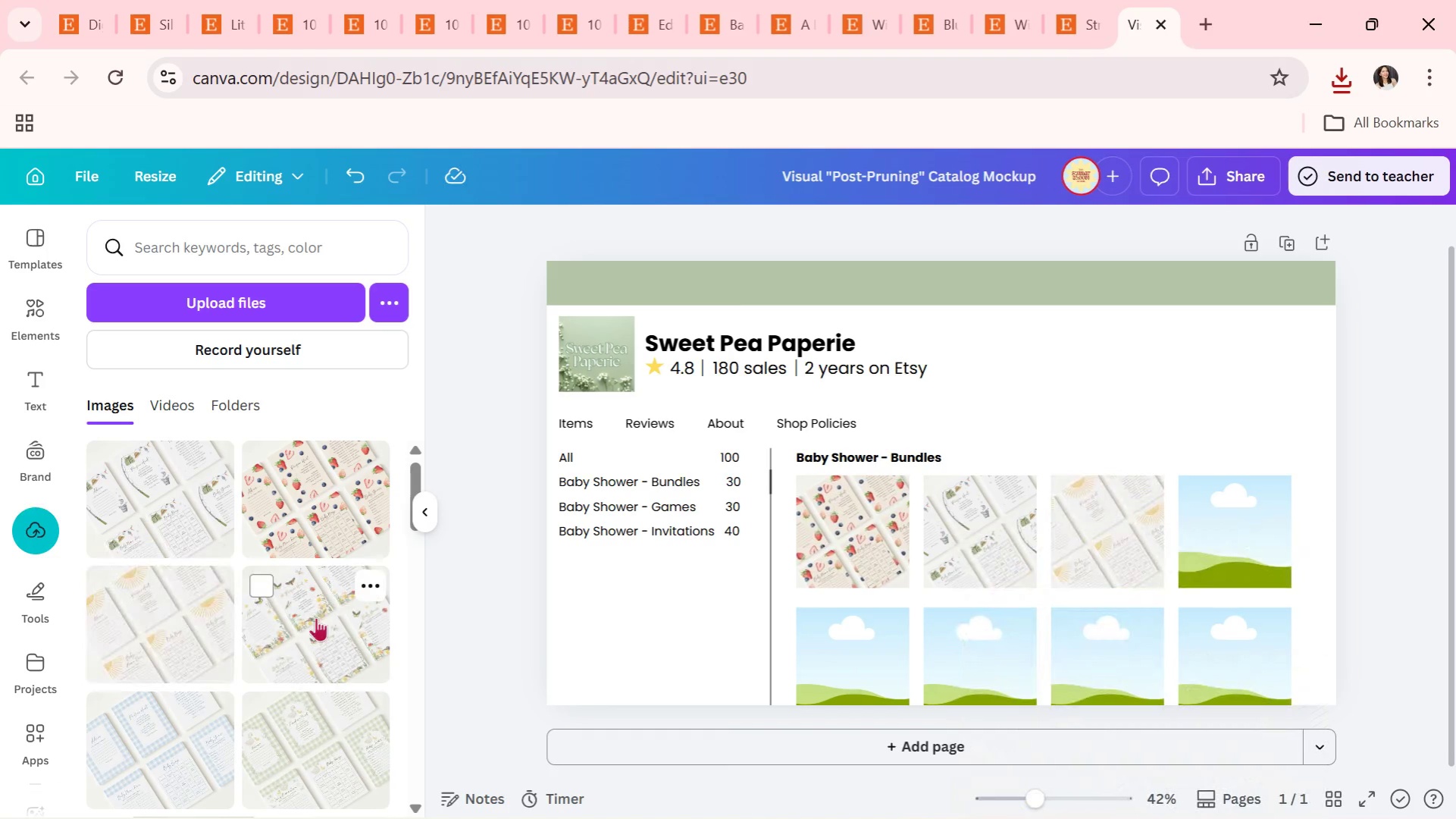 
left_click_drag(start_coordinate=[316, 617], to_coordinate=[1219, 536])
 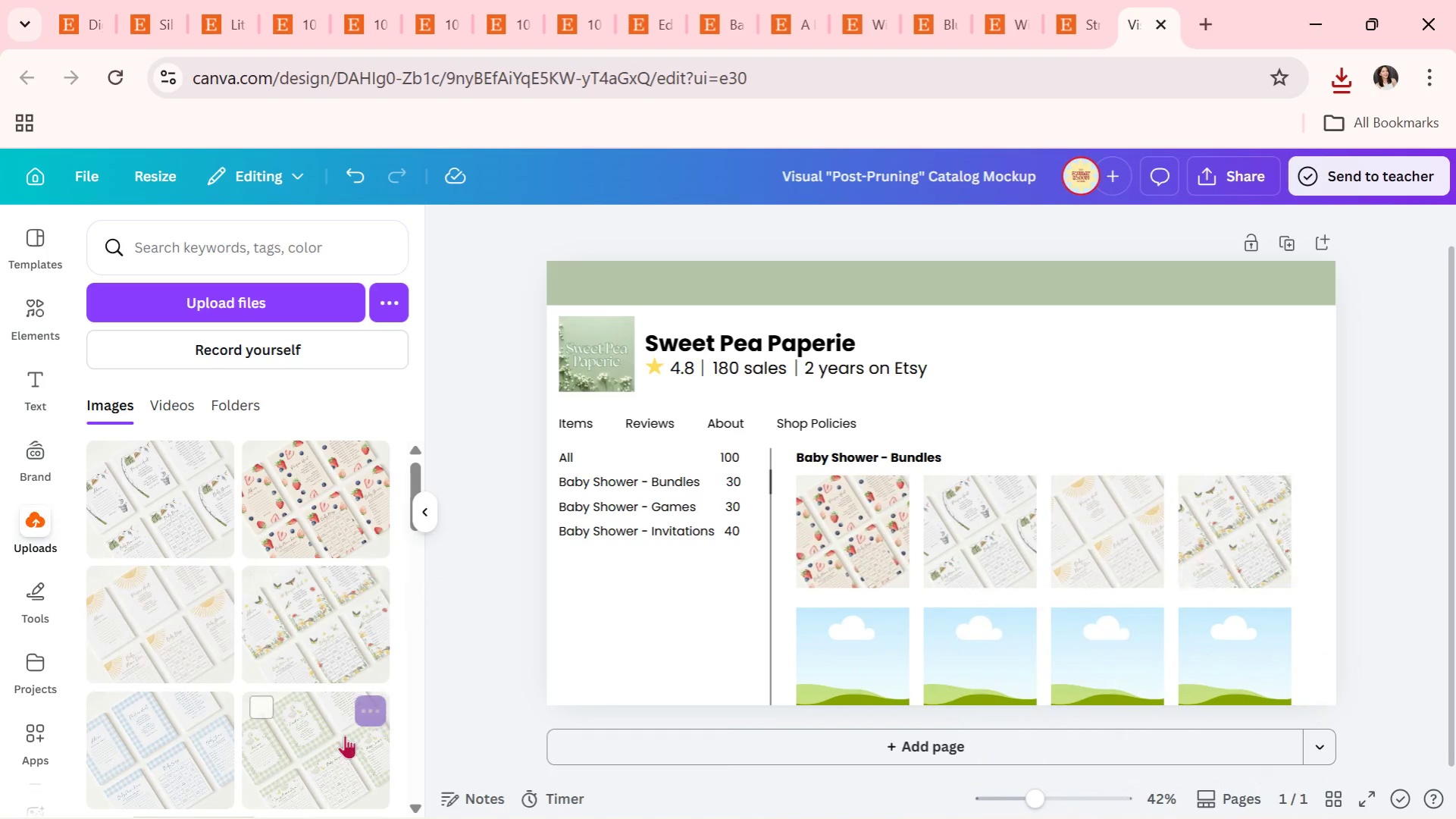 
left_click_drag(start_coordinate=[342, 742], to_coordinate=[859, 615])
 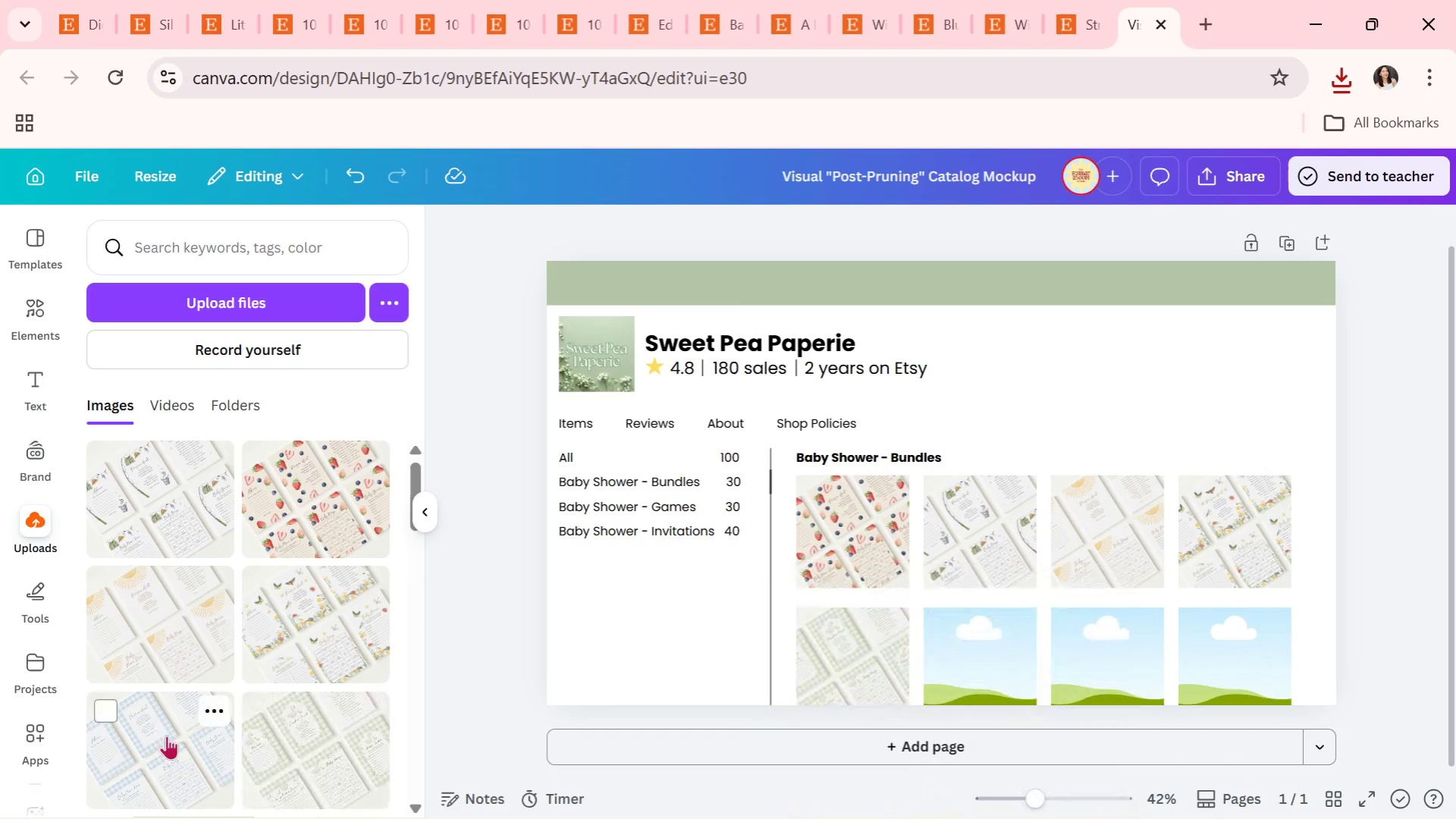 
left_click_drag(start_coordinate=[167, 736], to_coordinate=[1033, 664])
 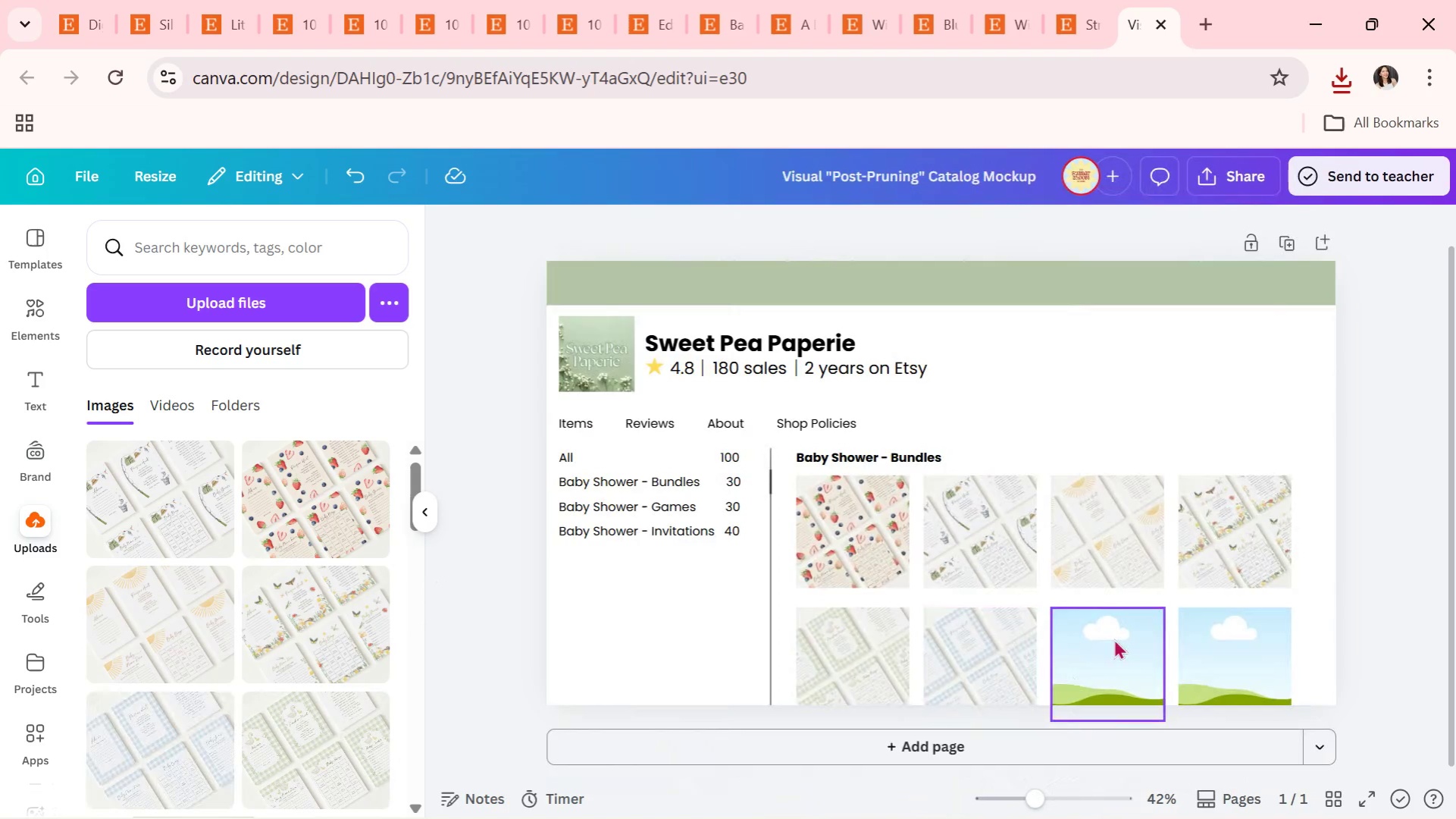 
scroll: coordinate [329, 632], scroll_direction: down, amount: 2.0
 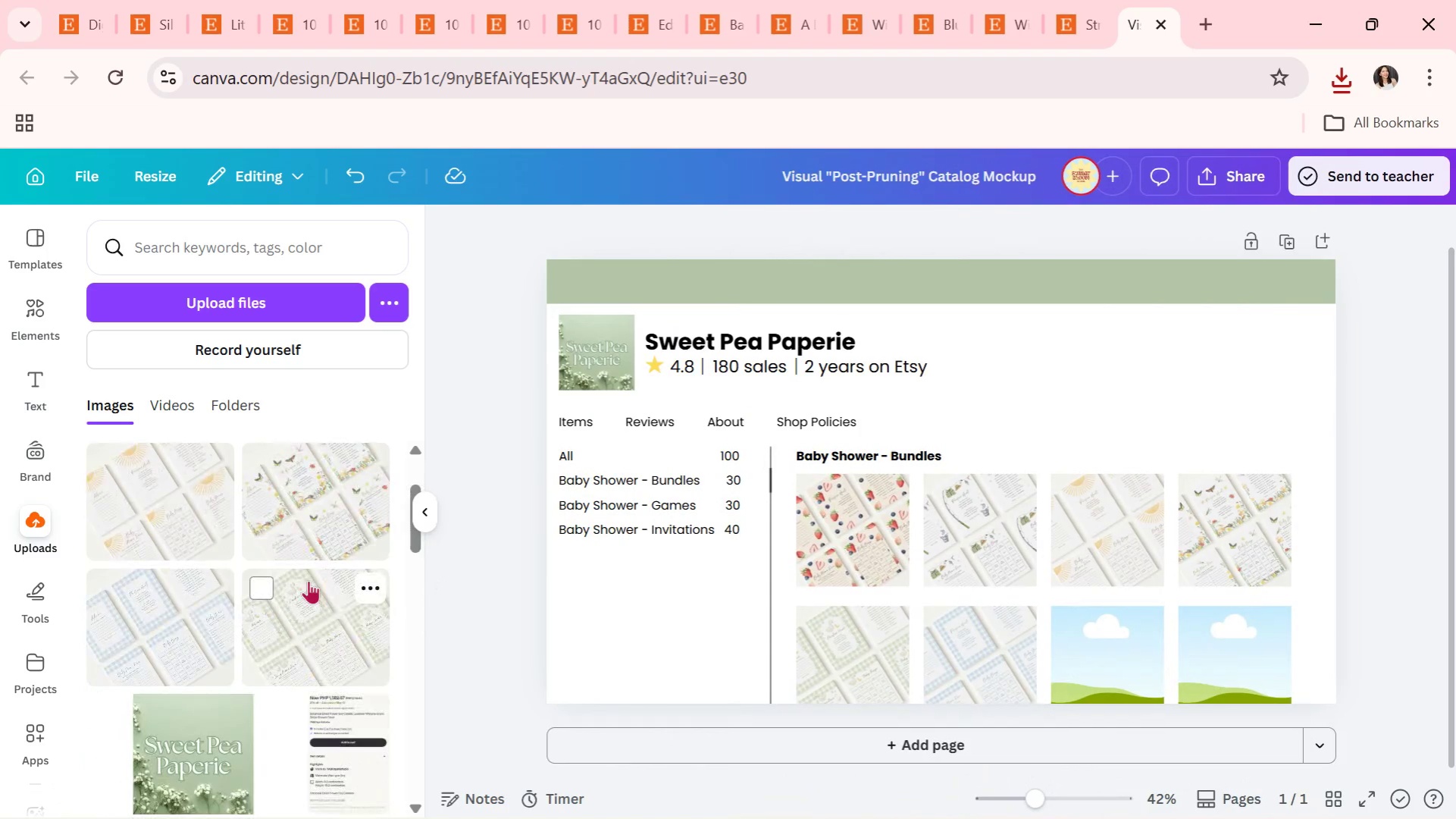 
scroll: coordinate [308, 579], scroll_direction: up, amount: 4.0
 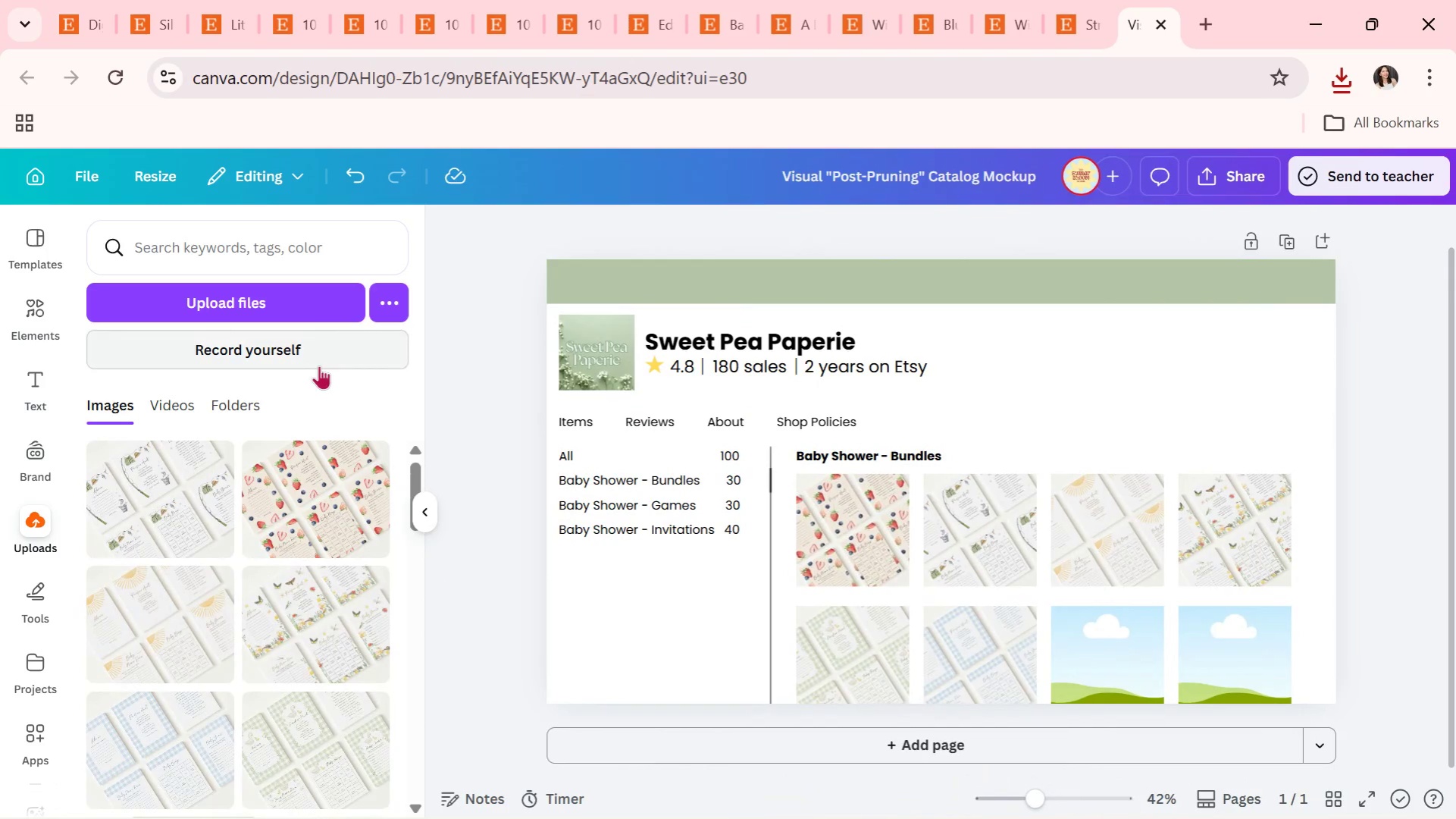 
left_click([299, 311])
 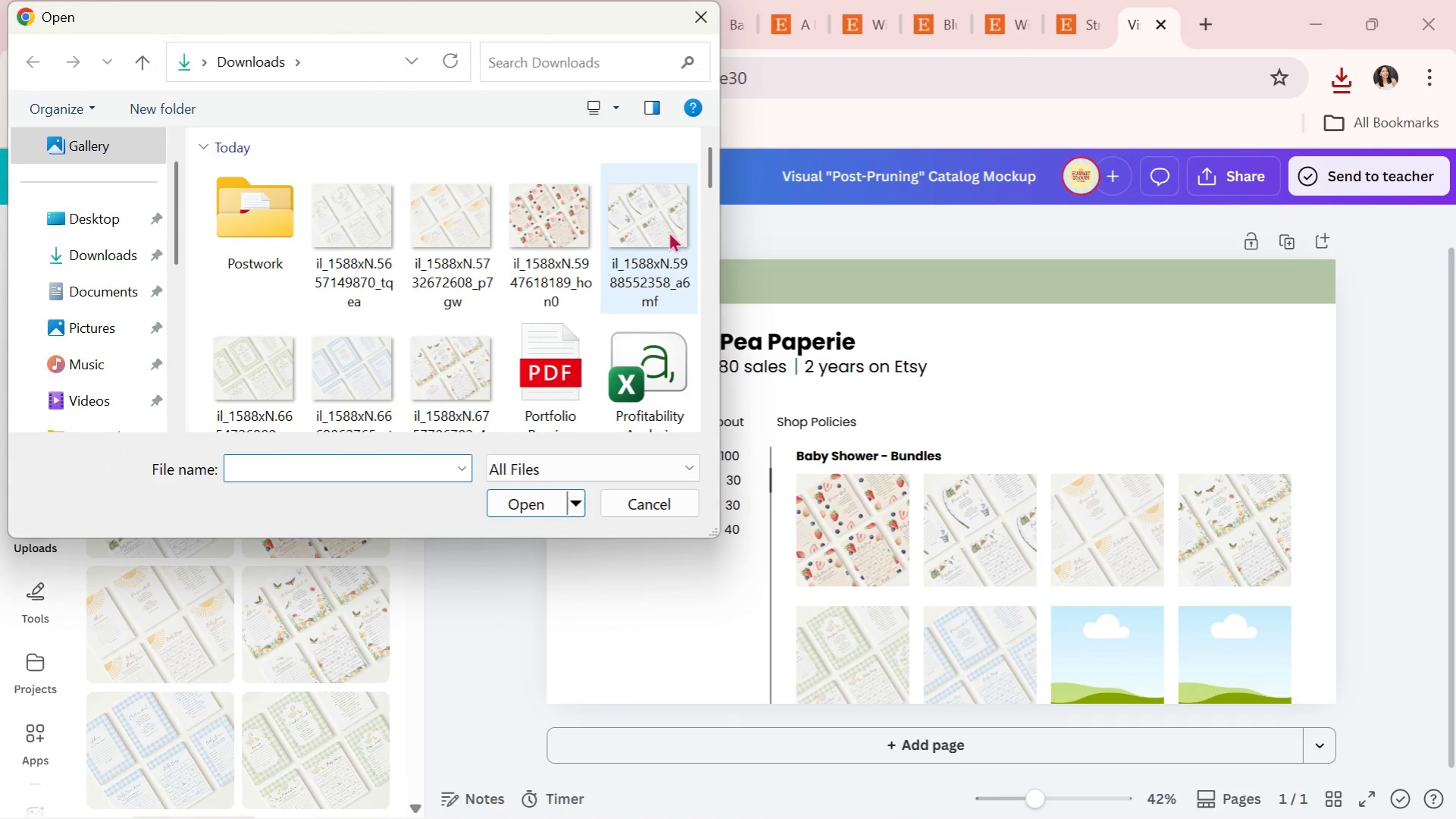 
wait(7.66)
 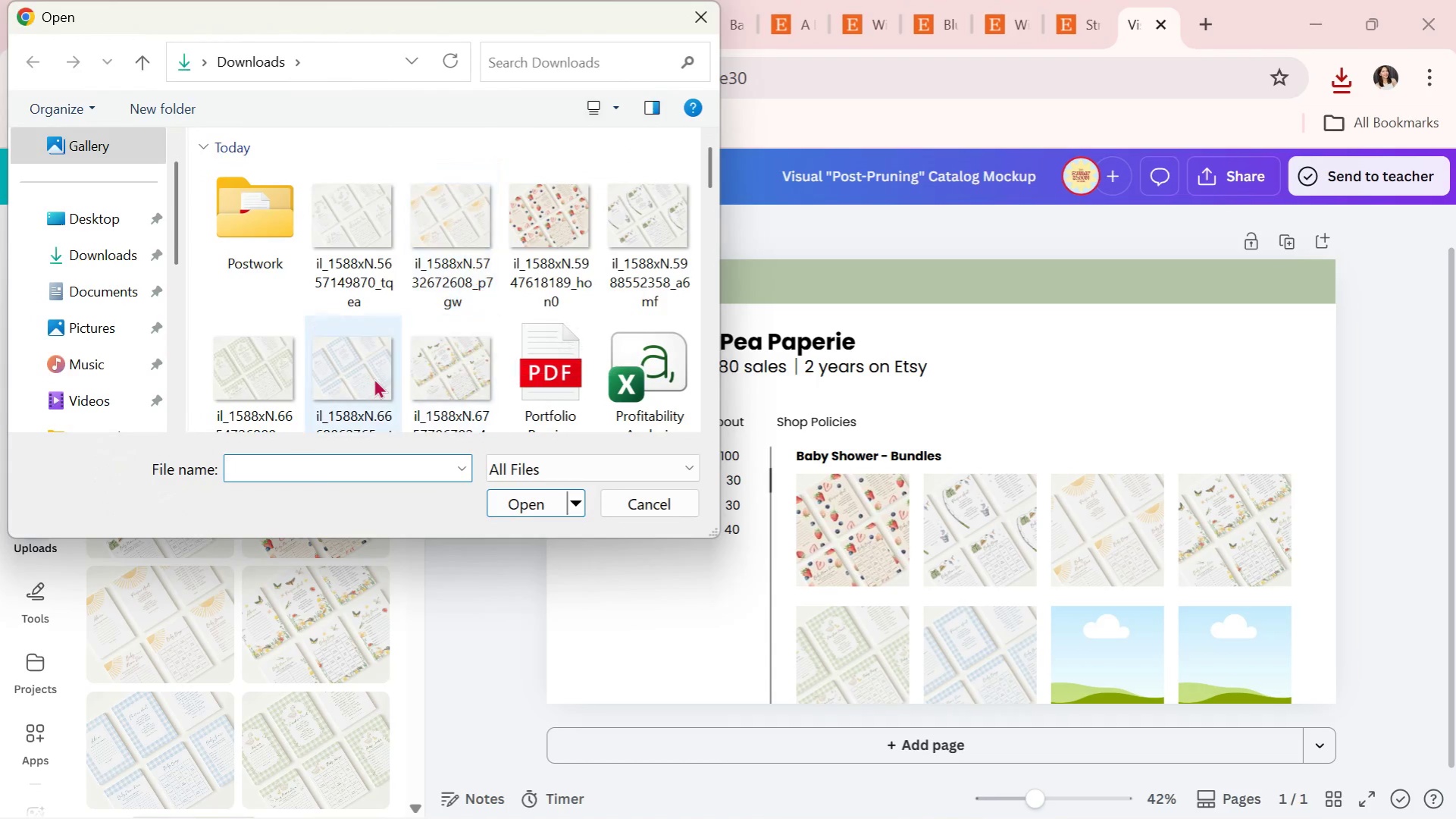 
double_click([371, 246])
 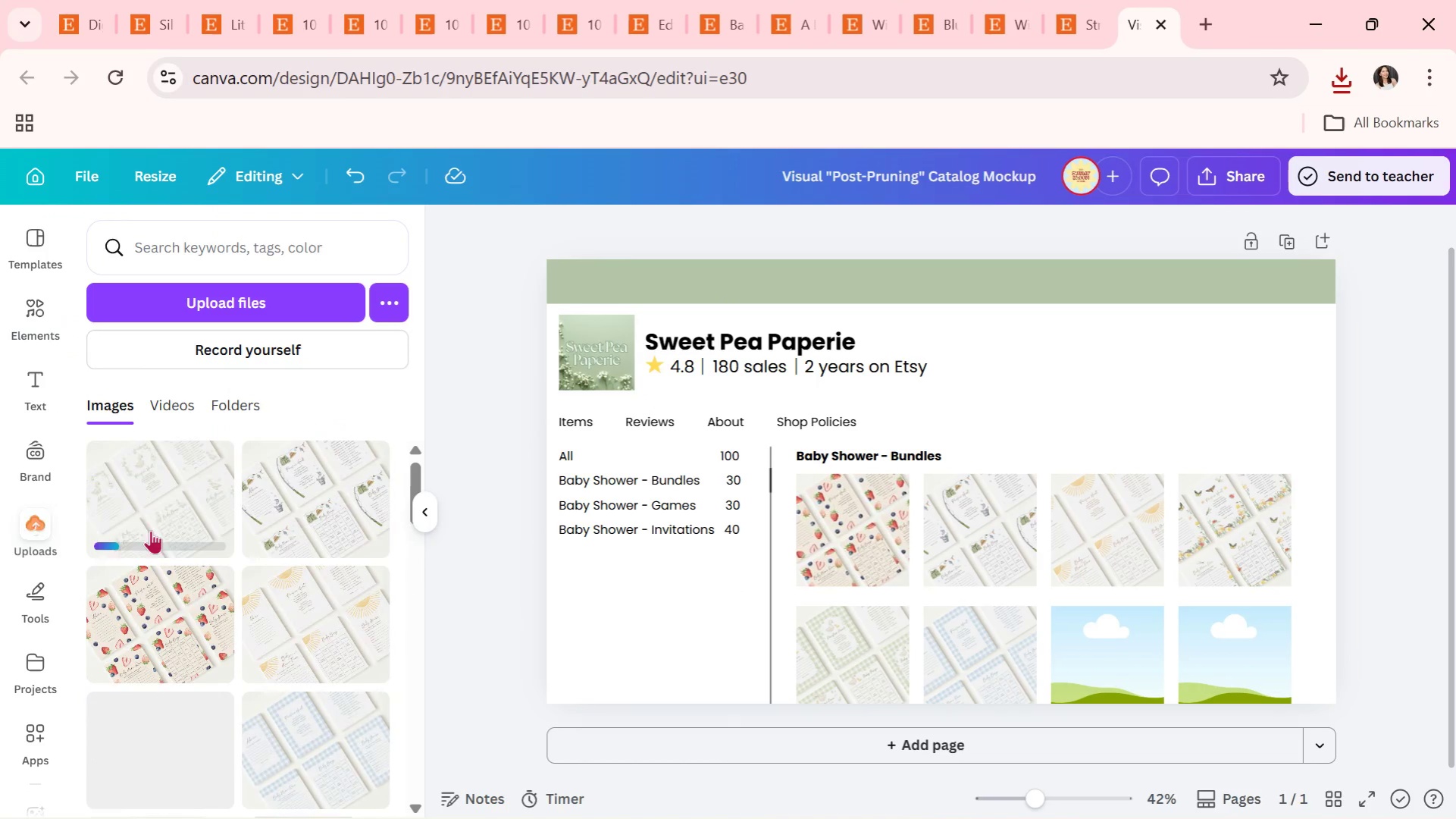 
left_click_drag(start_coordinate=[146, 507], to_coordinate=[1093, 627])